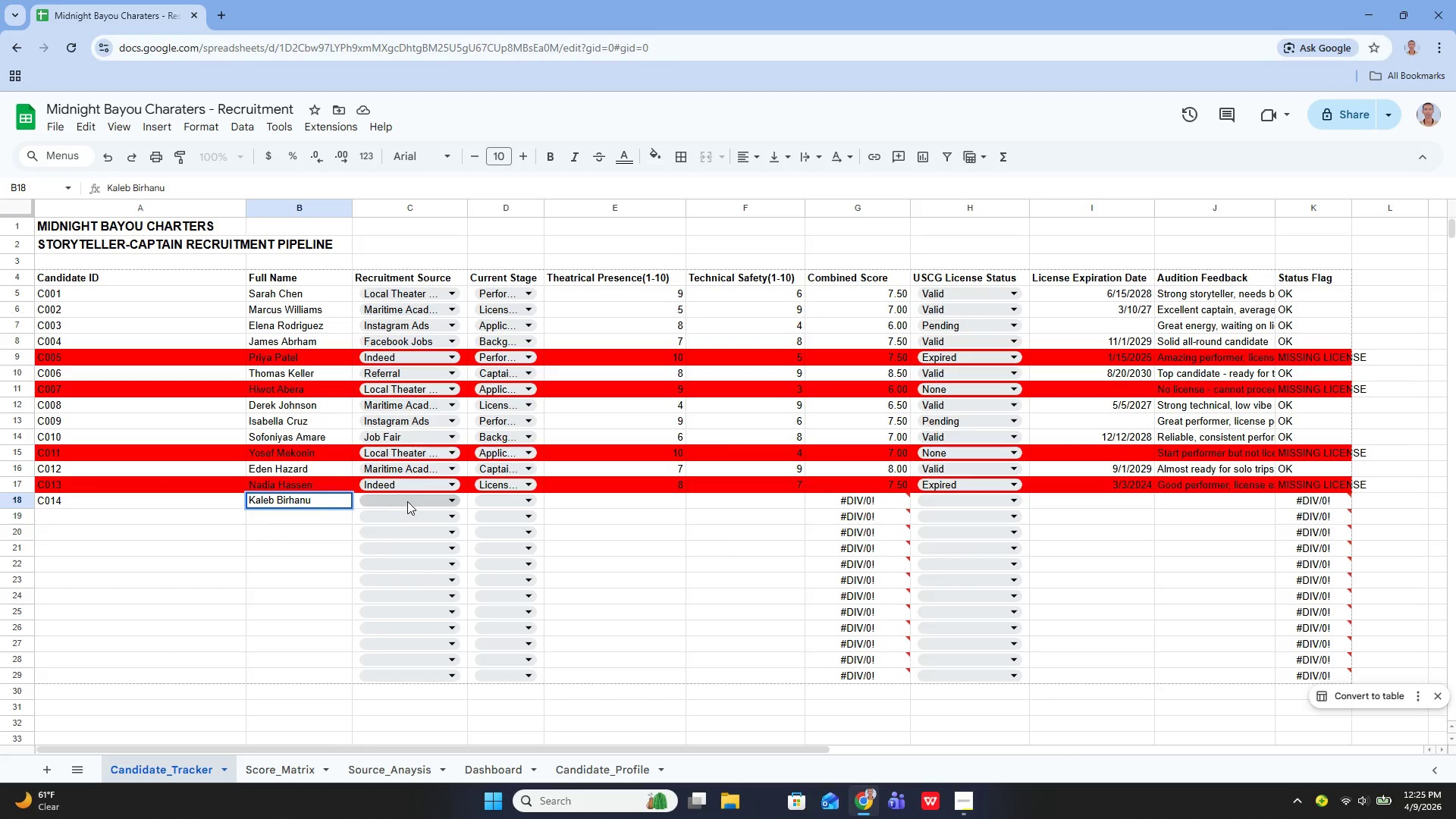 
left_click([407, 501])
 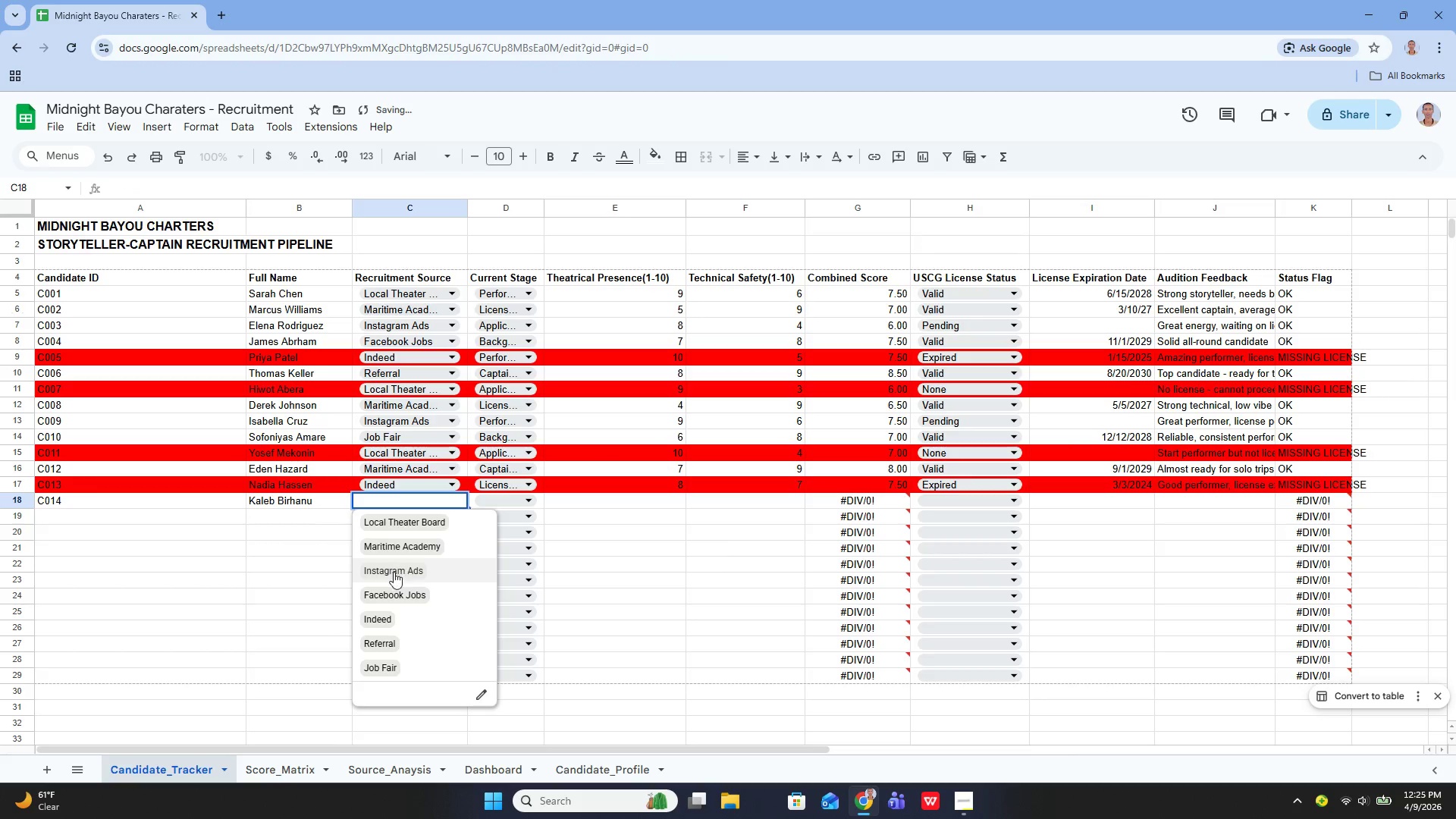 
left_click([393, 572])
 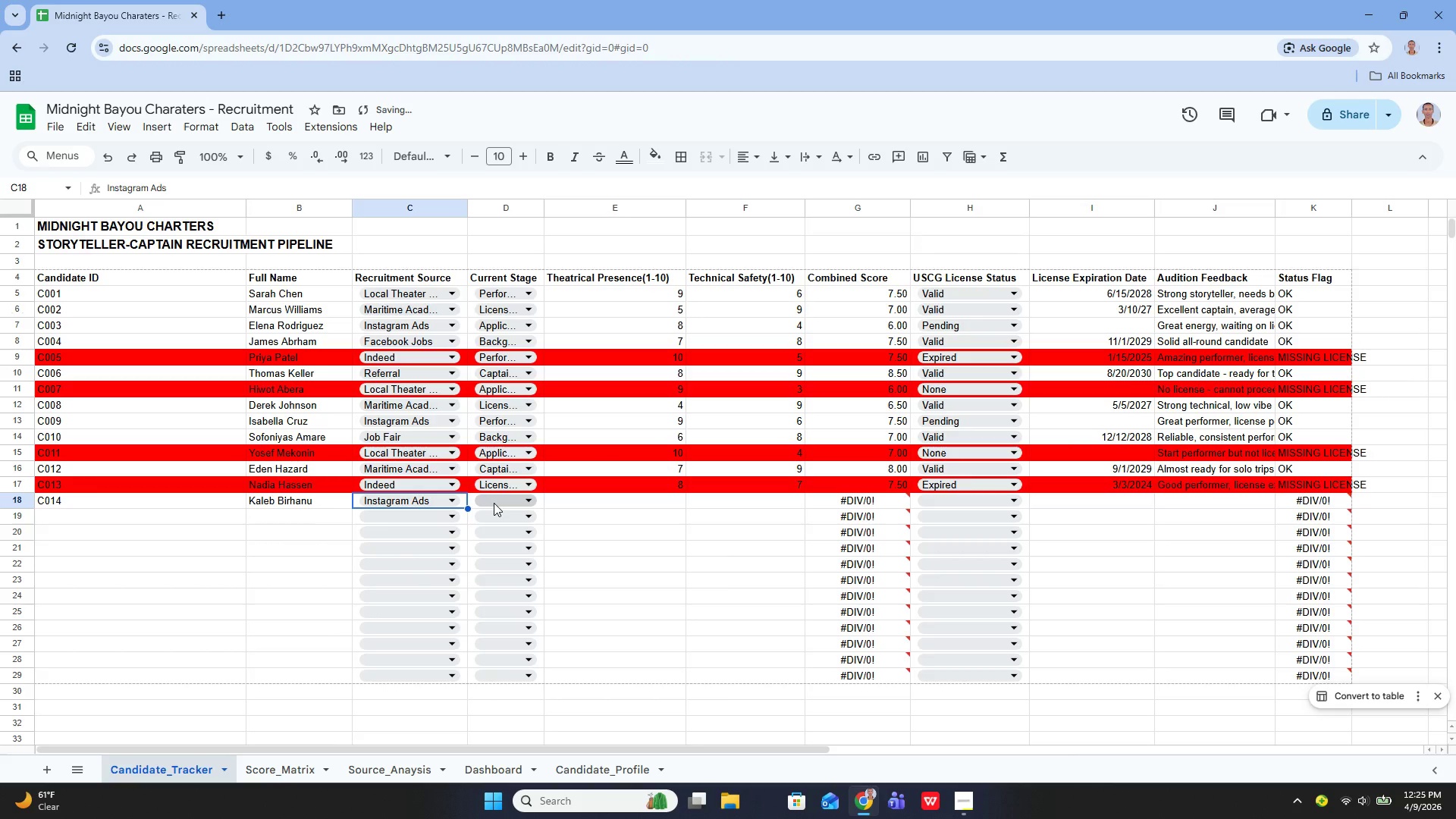 
left_click([494, 503])
 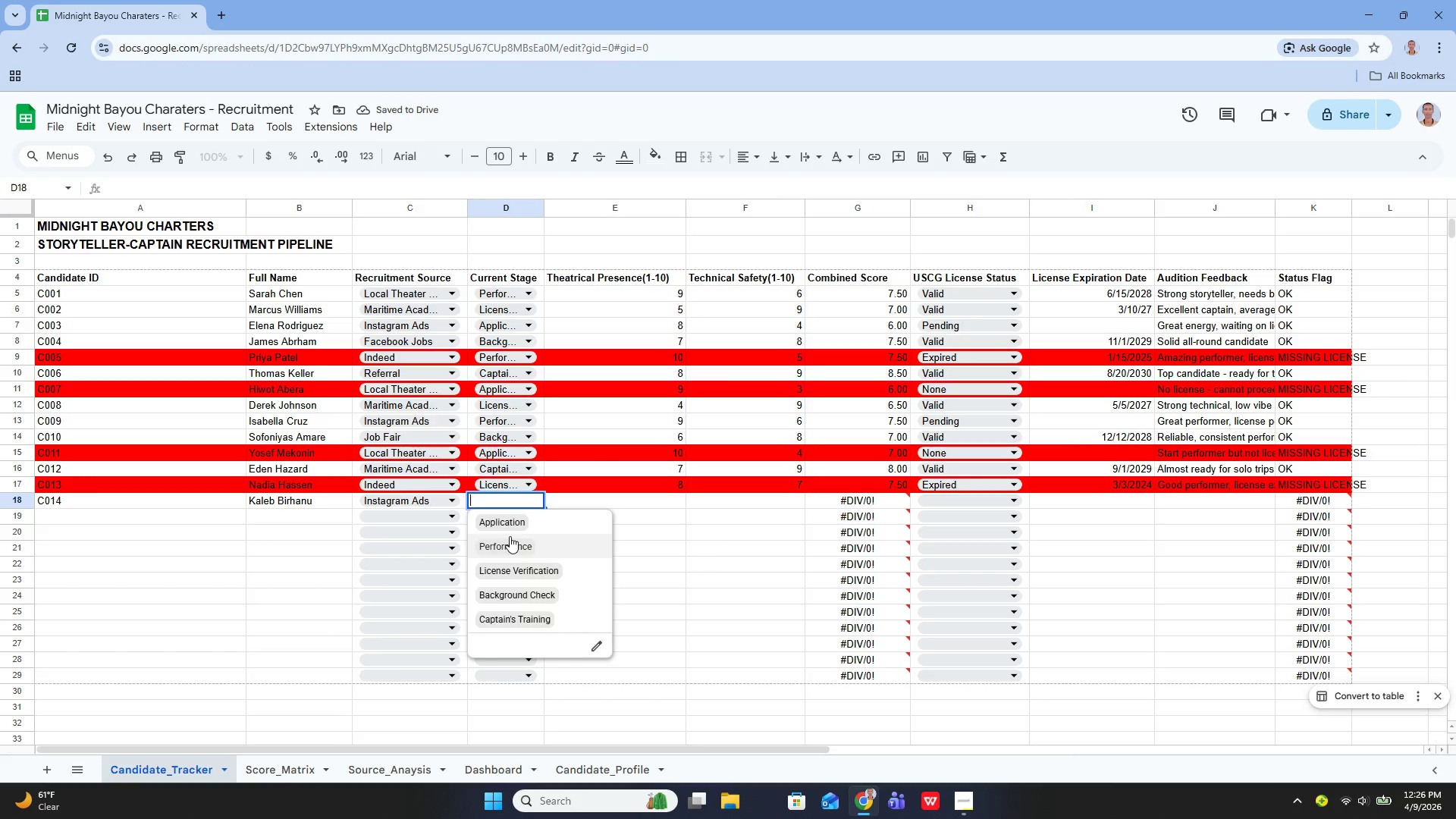 
left_click([507, 541])
 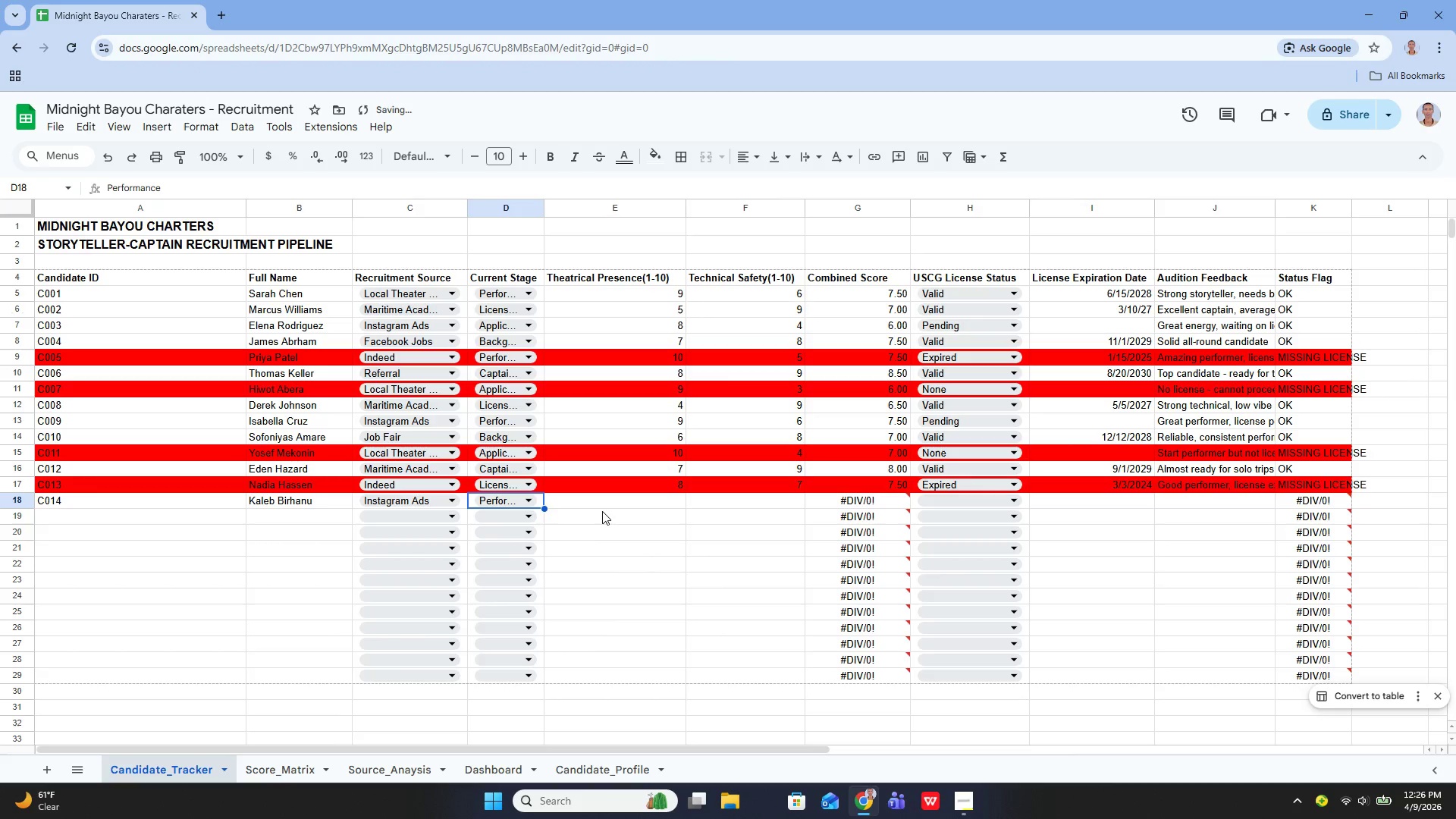 
left_click([604, 510])
 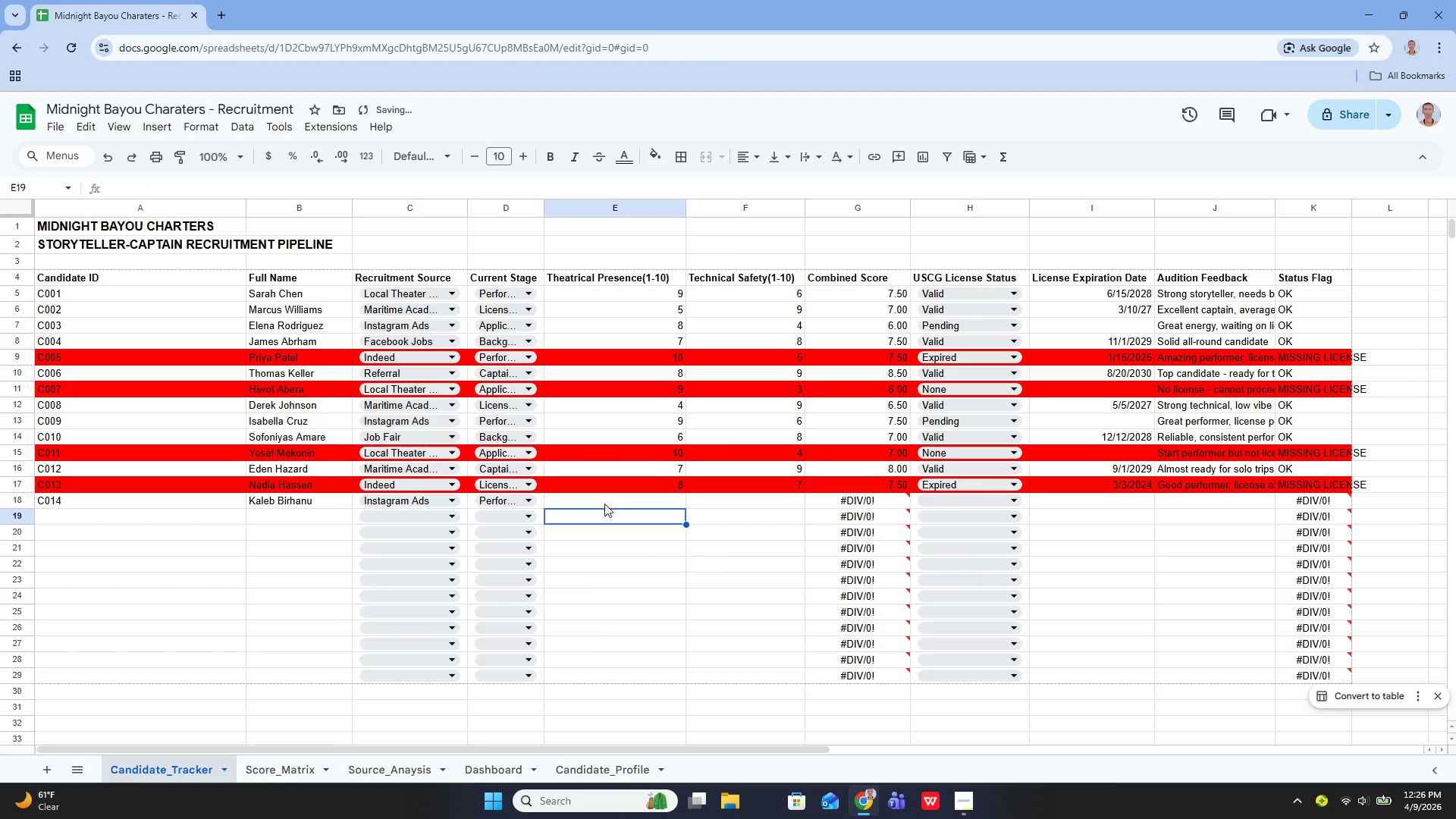 
left_click([604, 504])
 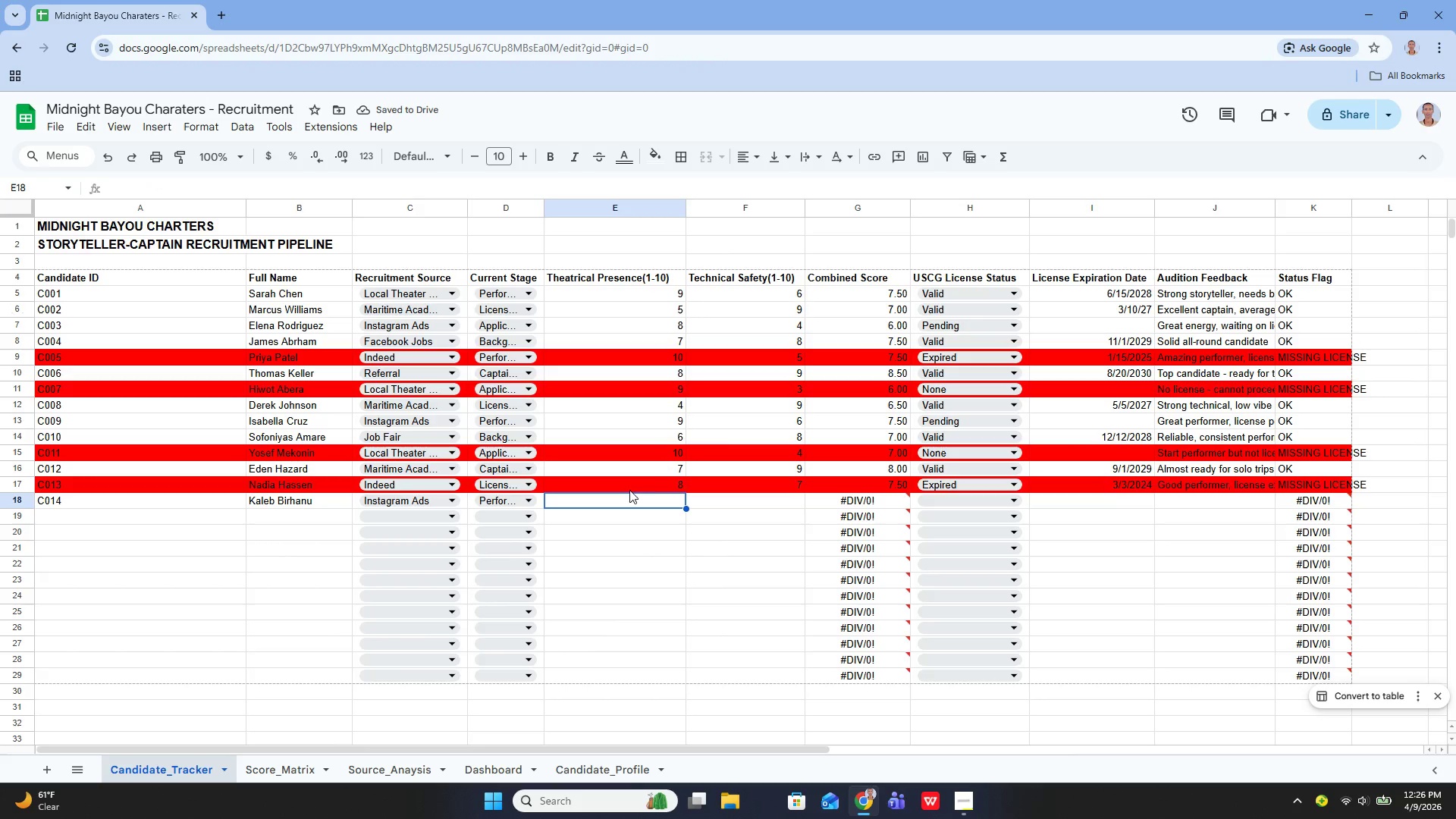 
key(6)
 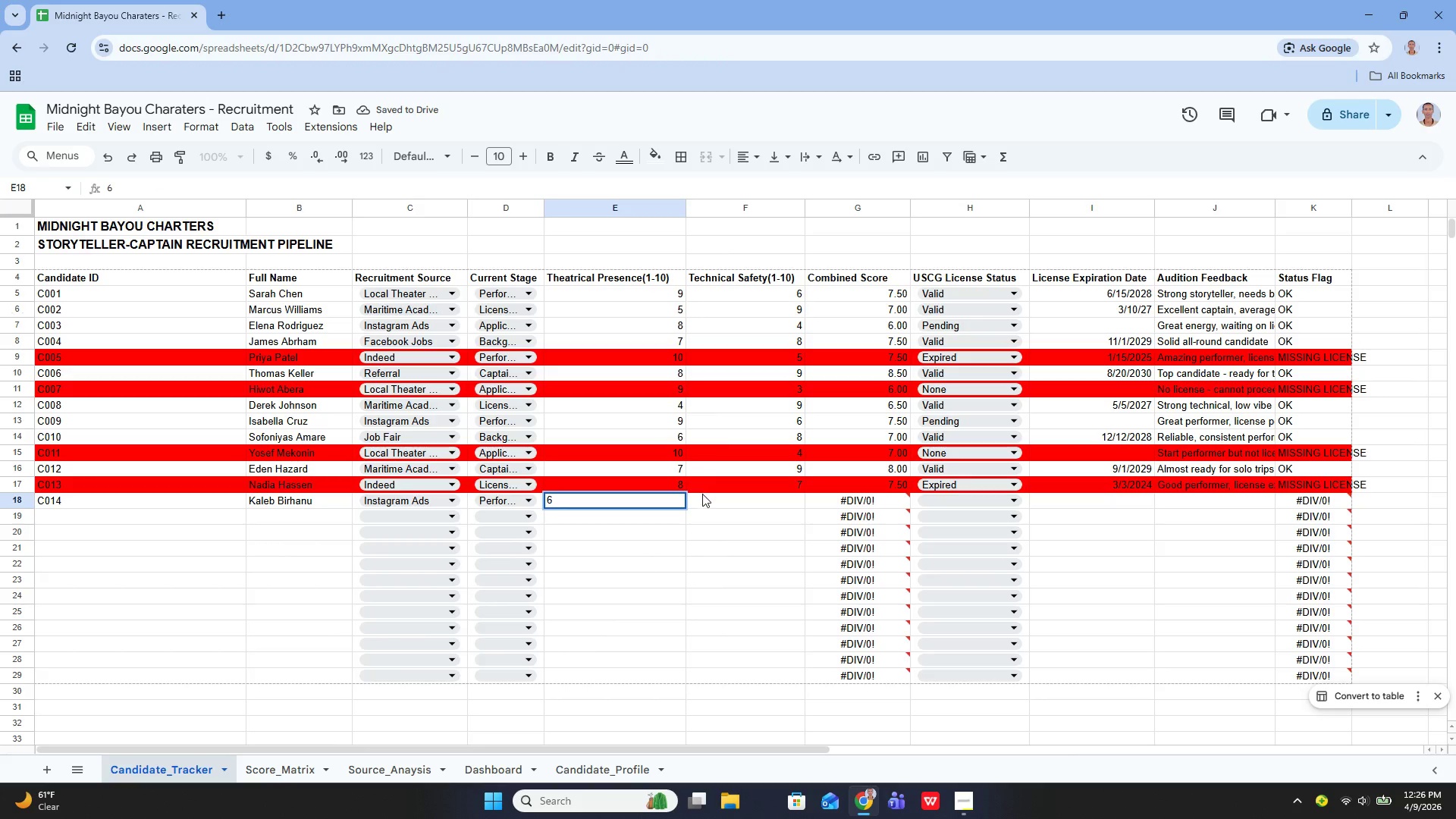 
left_click([702, 495])
 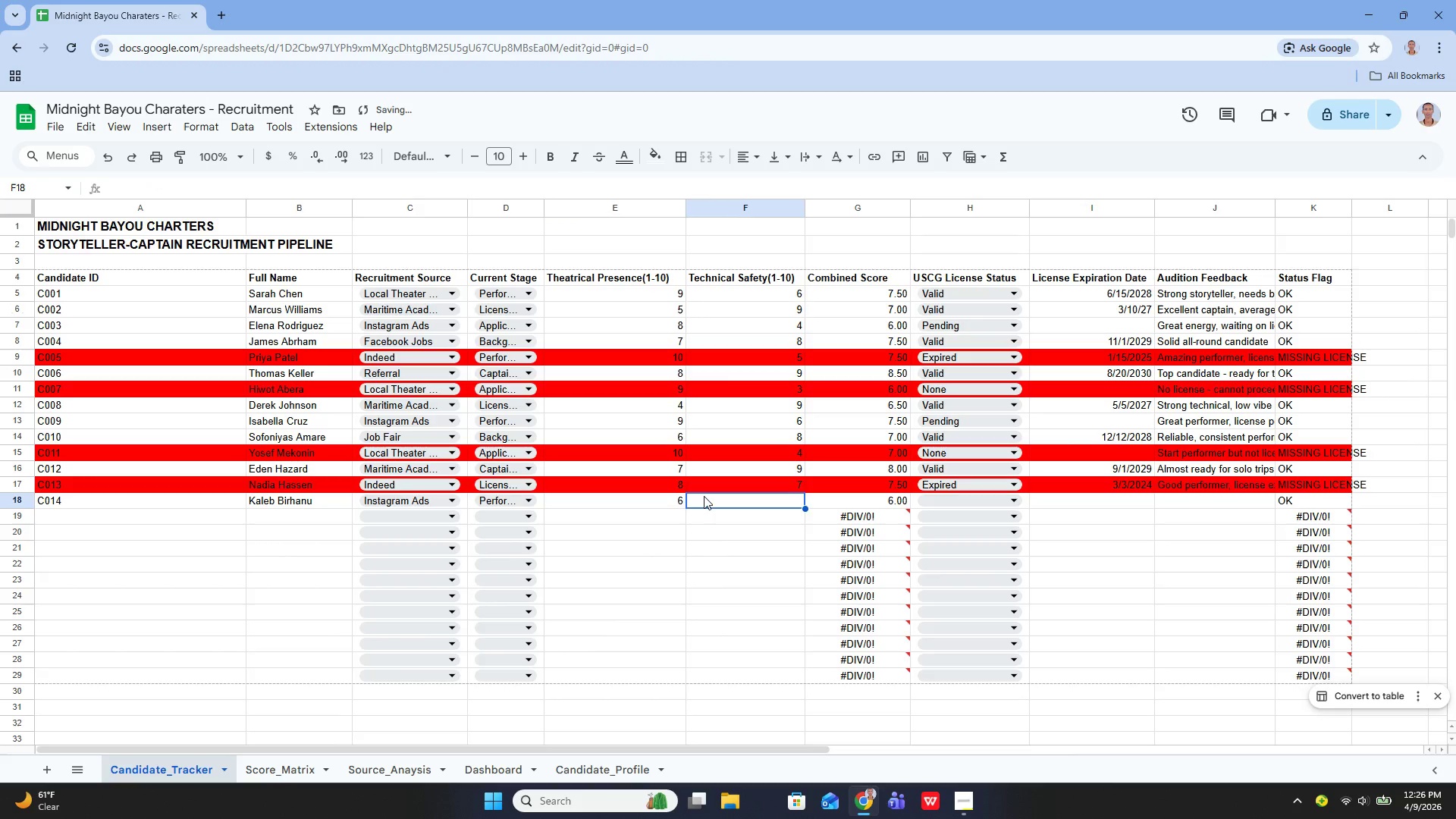 
key(5)
 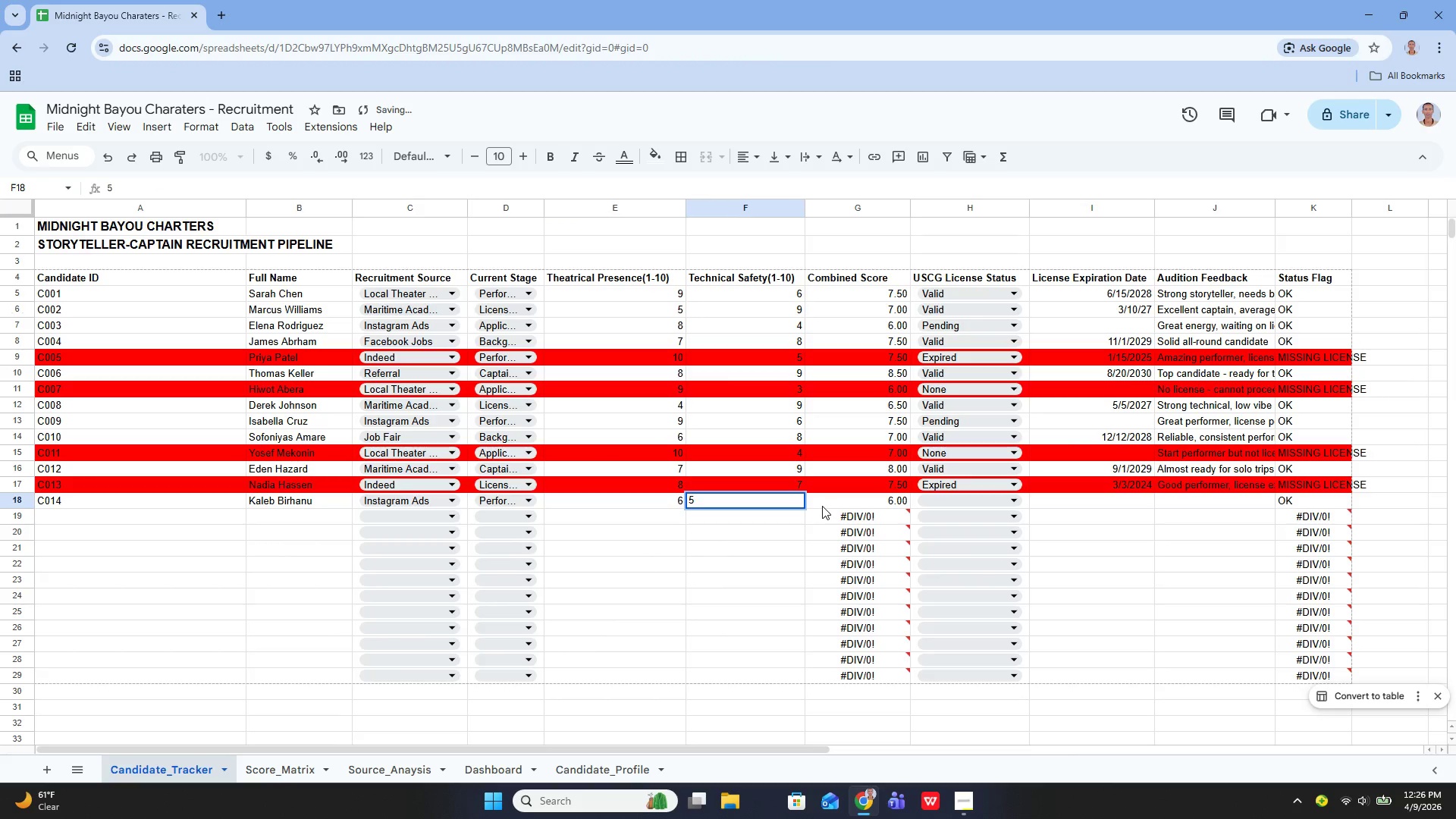 
left_click([823, 502])
 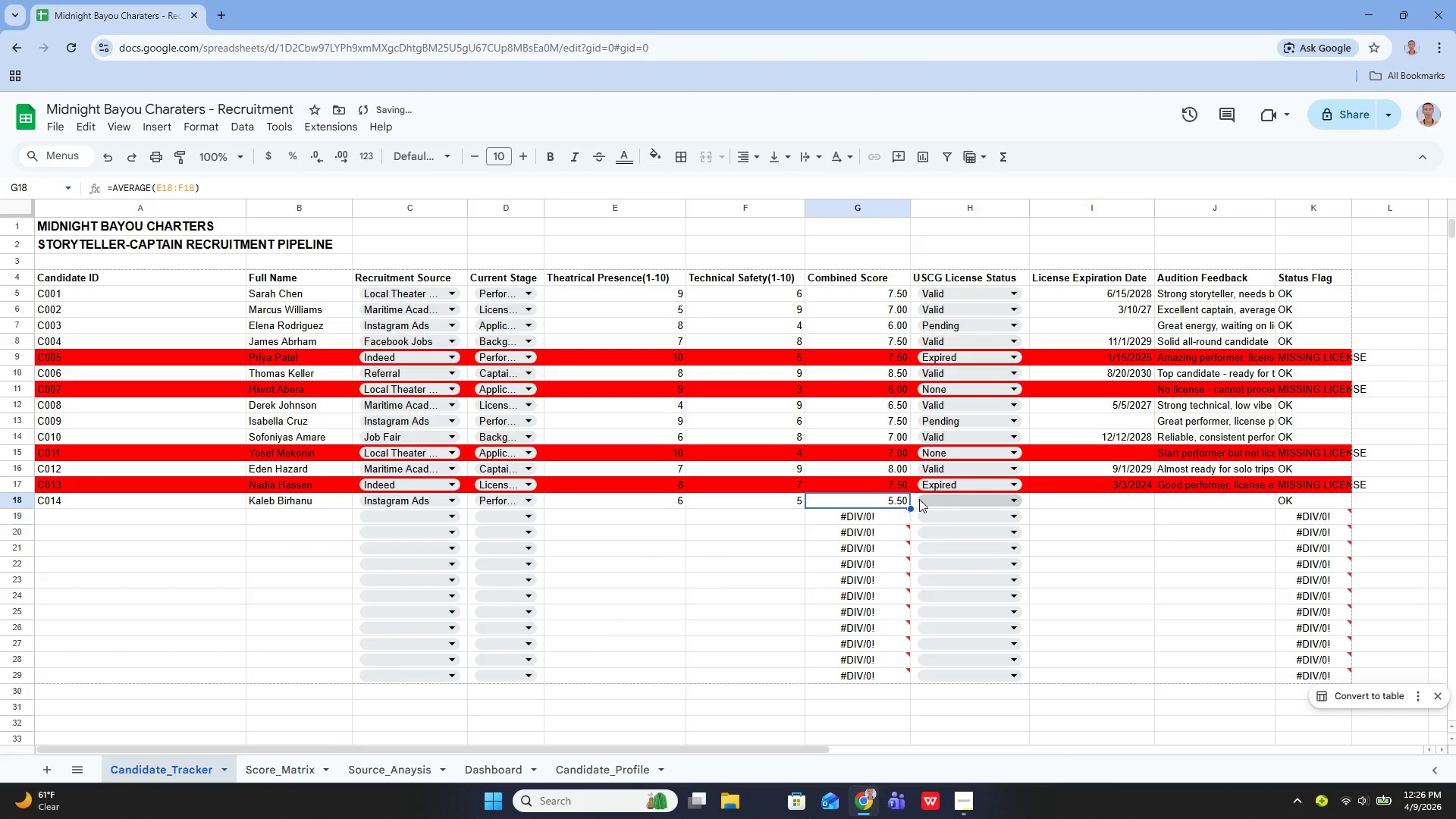 
left_click([920, 499])
 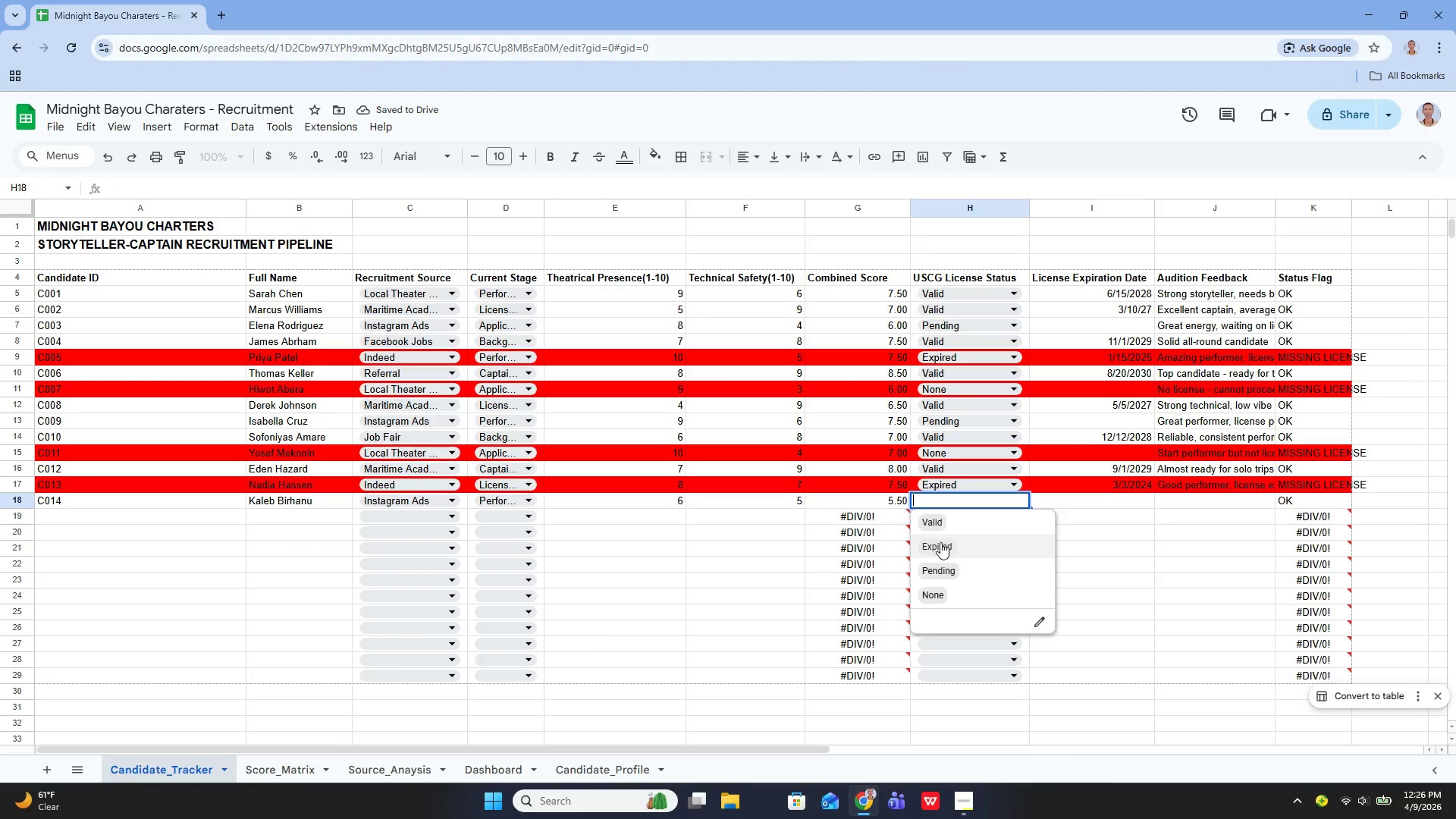 
left_click([935, 560])
 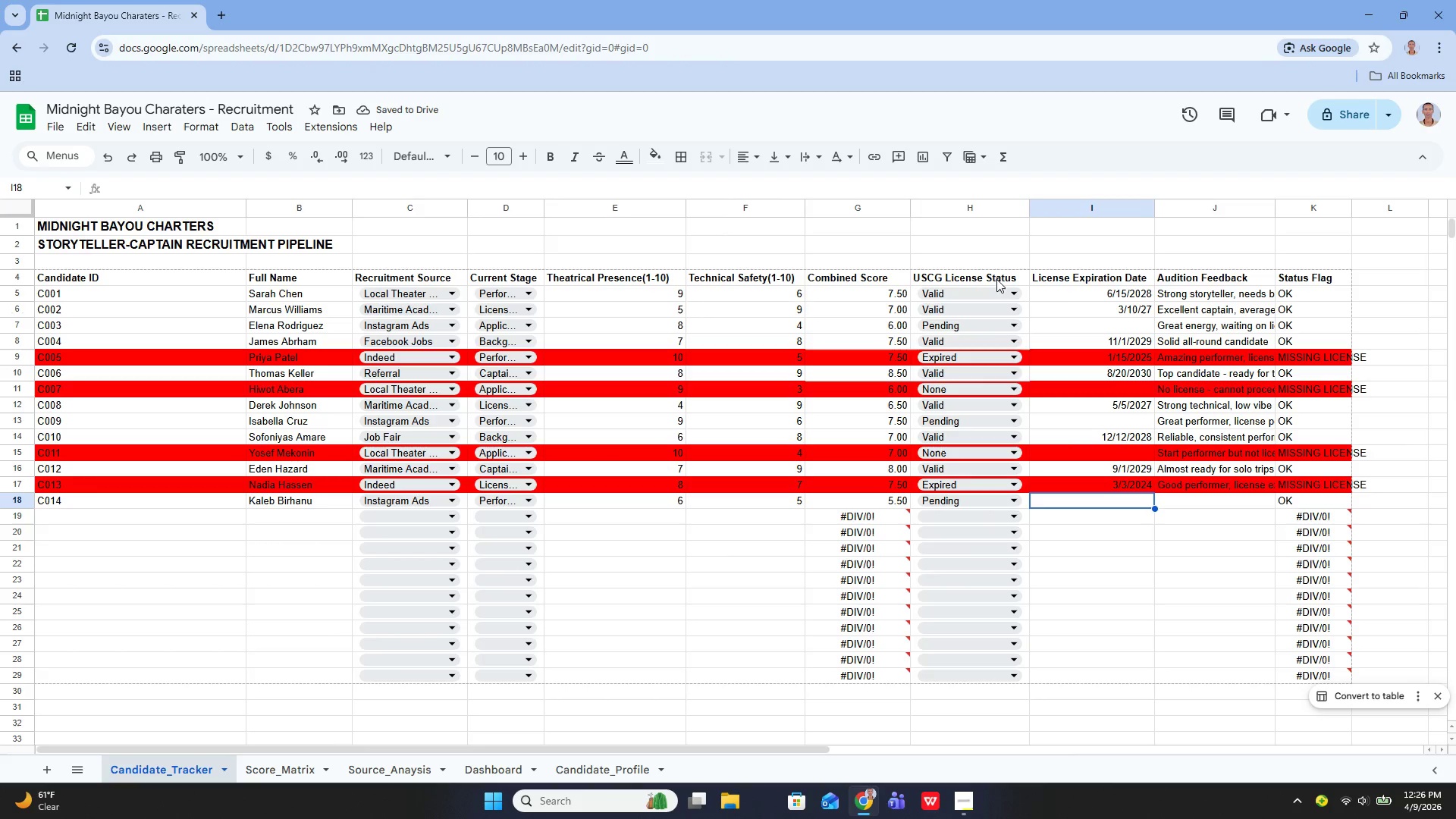 
wait(5.03)
 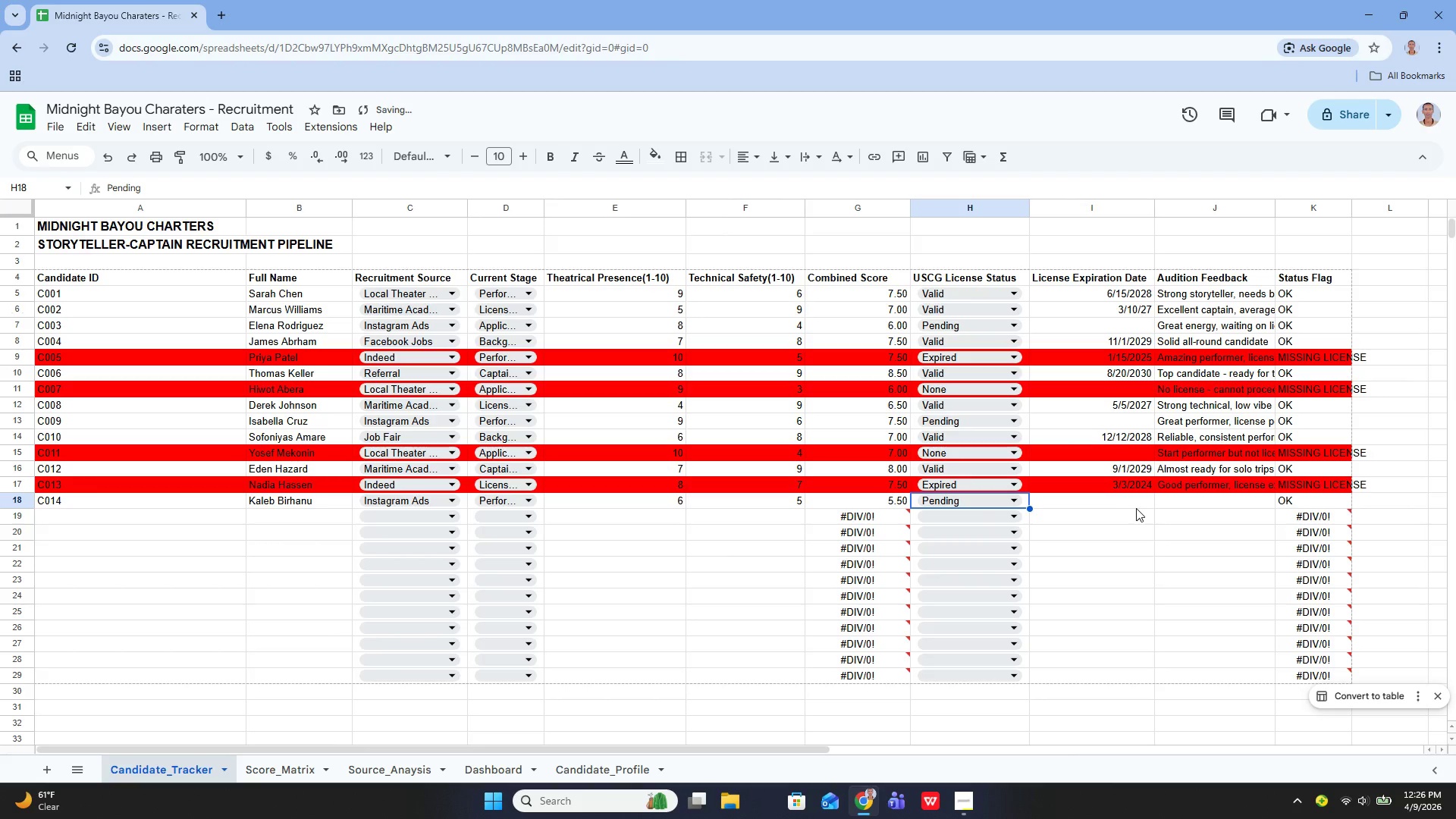 
left_click([1197, 500])
 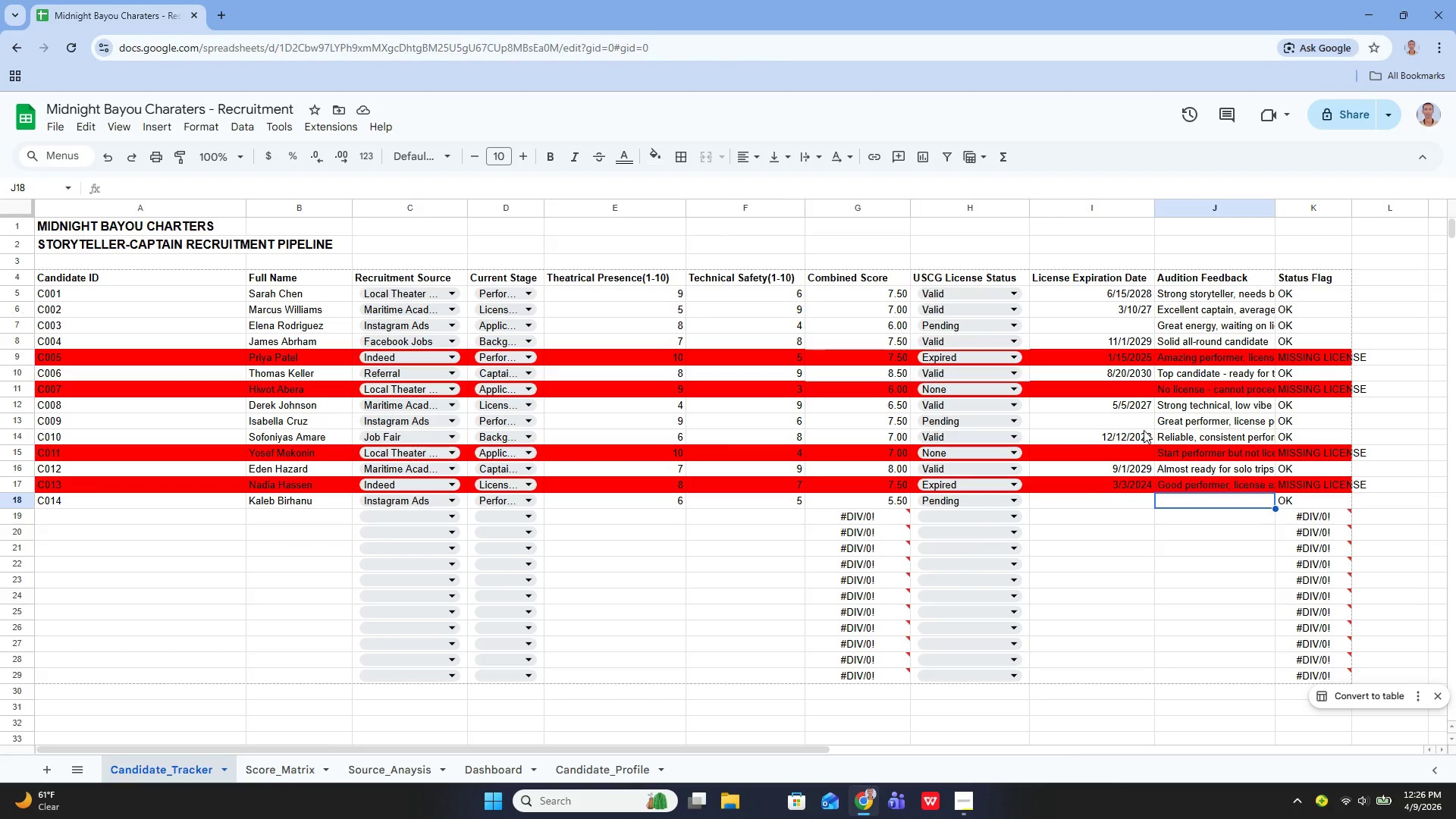 
type(Aver)
 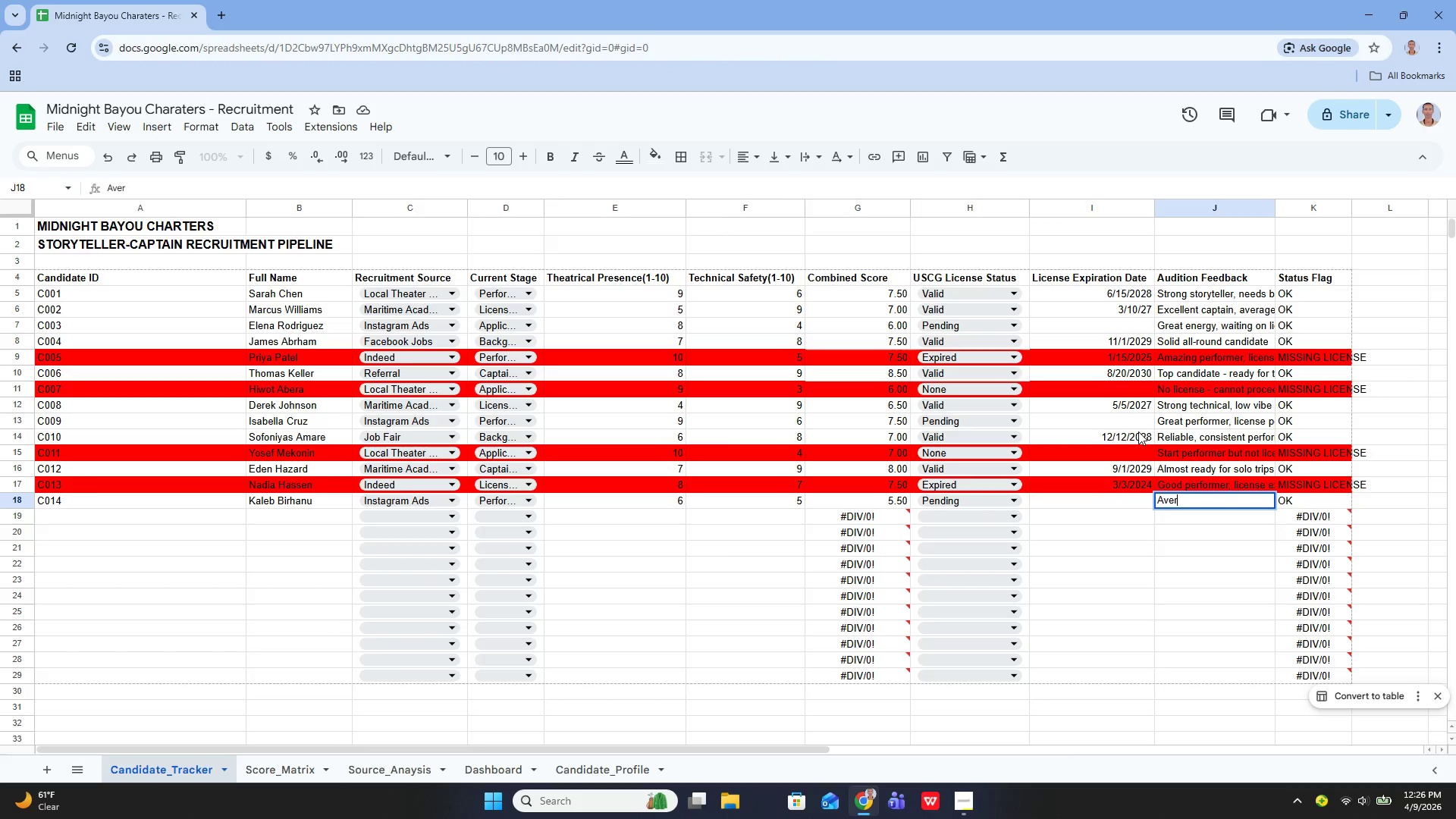 
type(age both categori)
 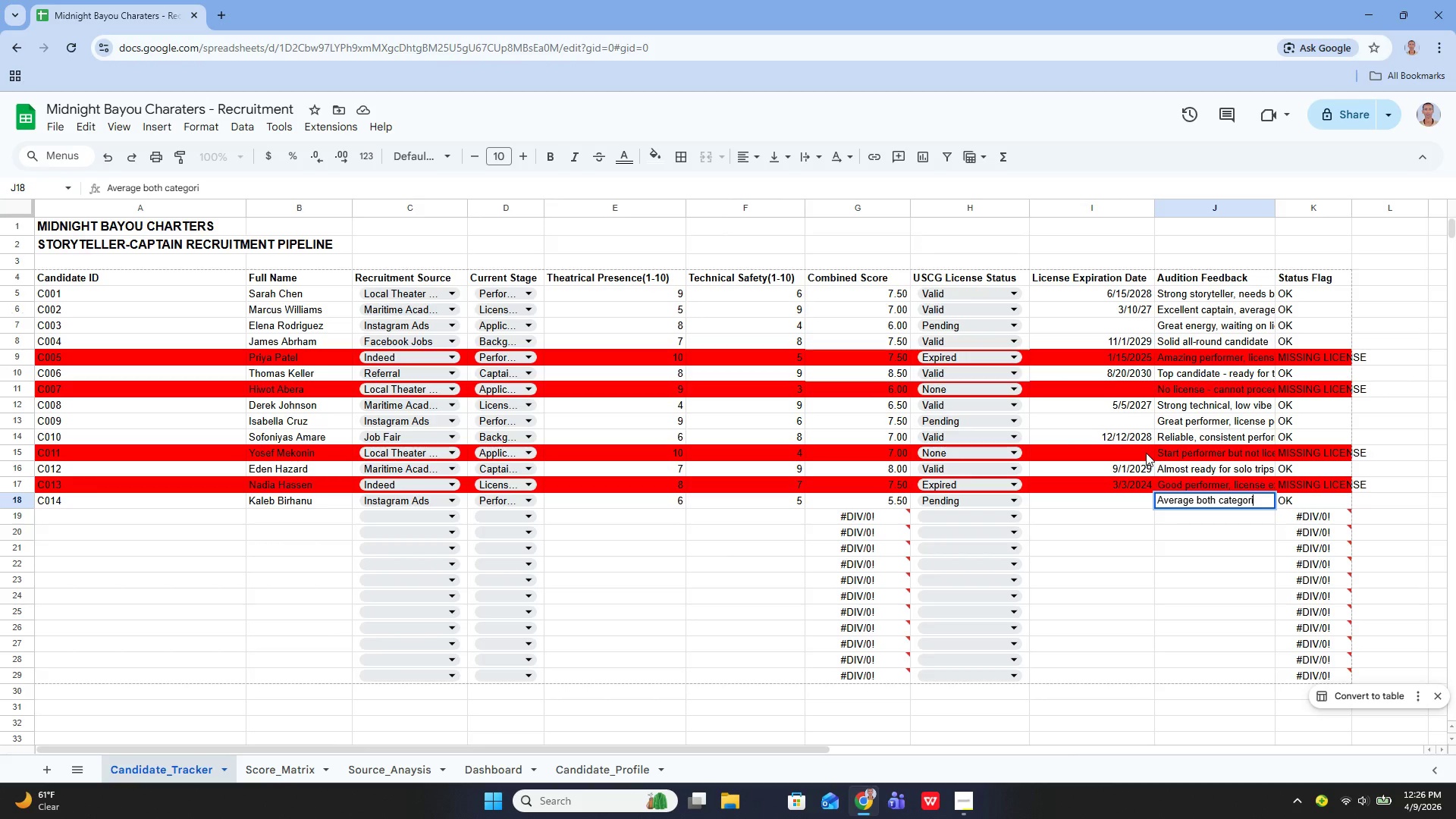 
wait(5.45)
 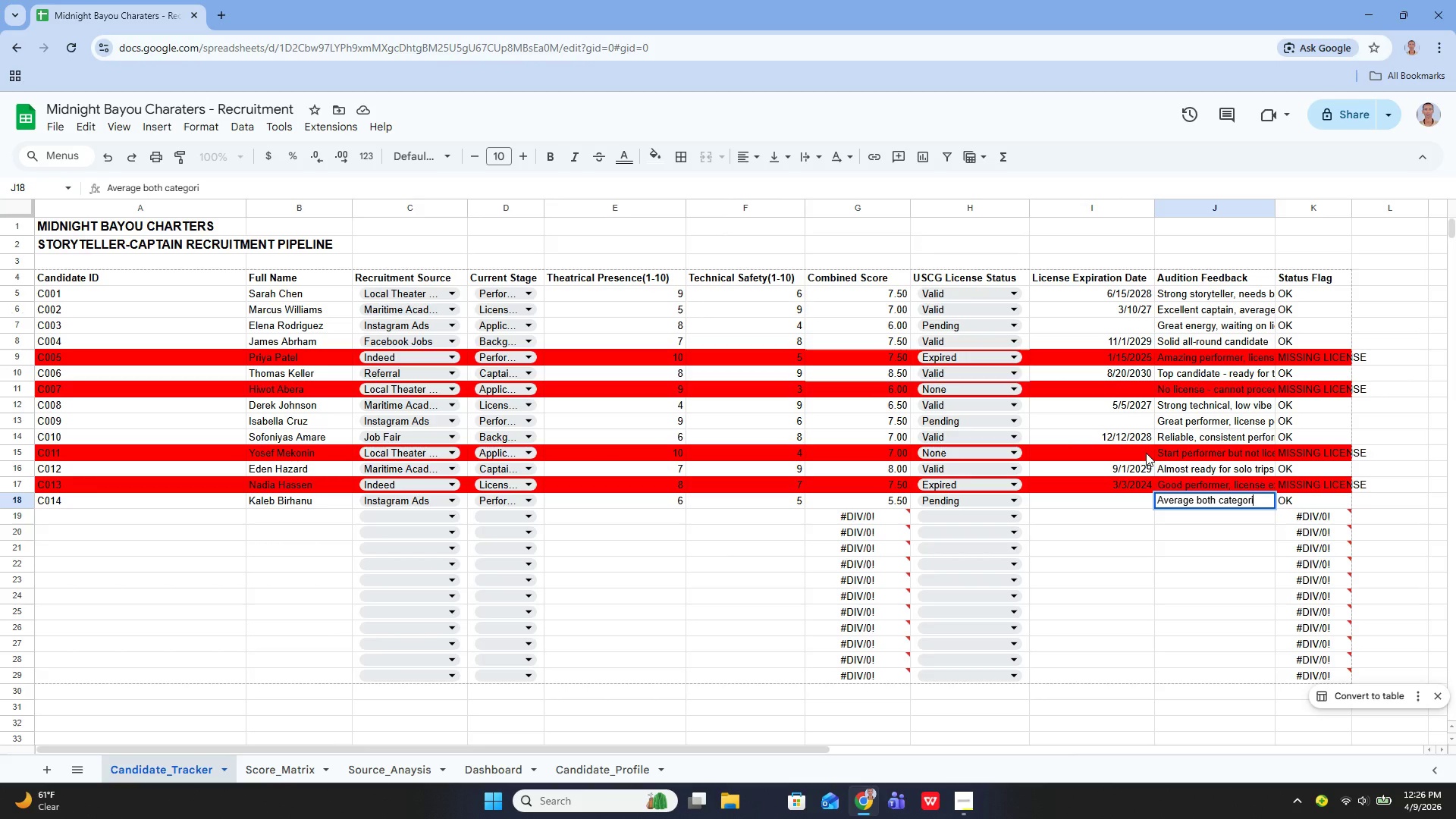 
type(es)
 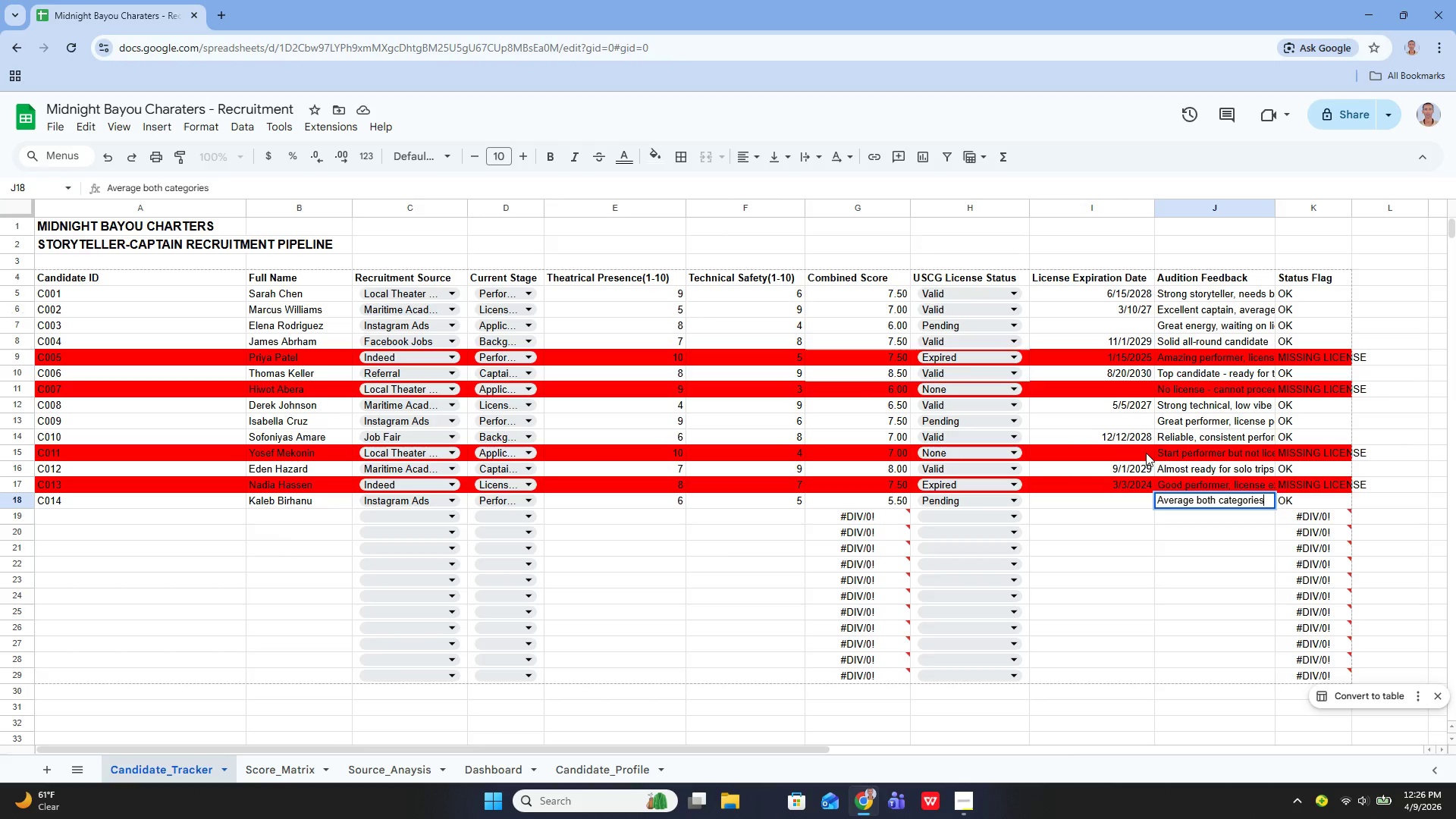 
key(Enter)
 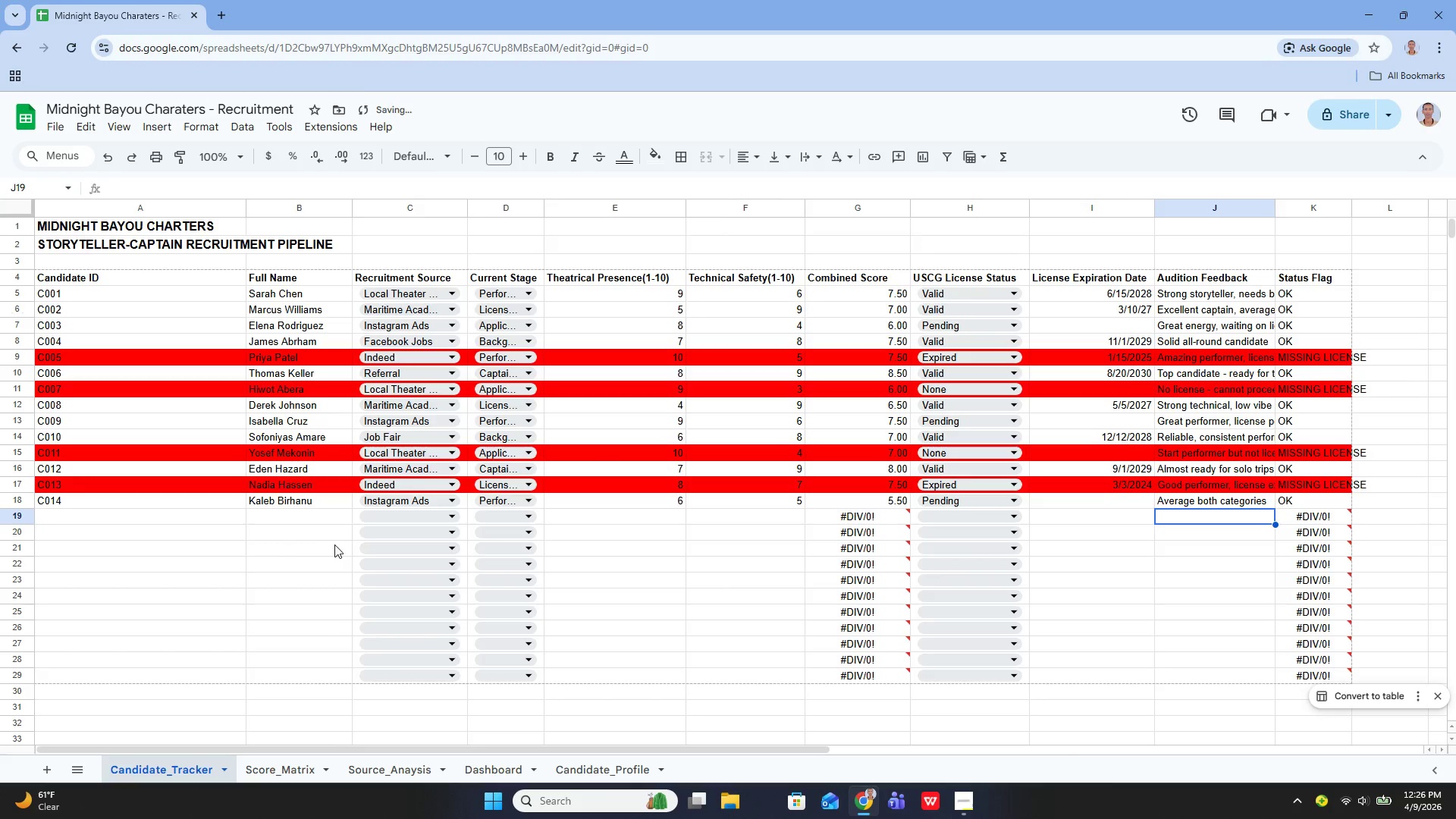 
left_click([244, 515])
 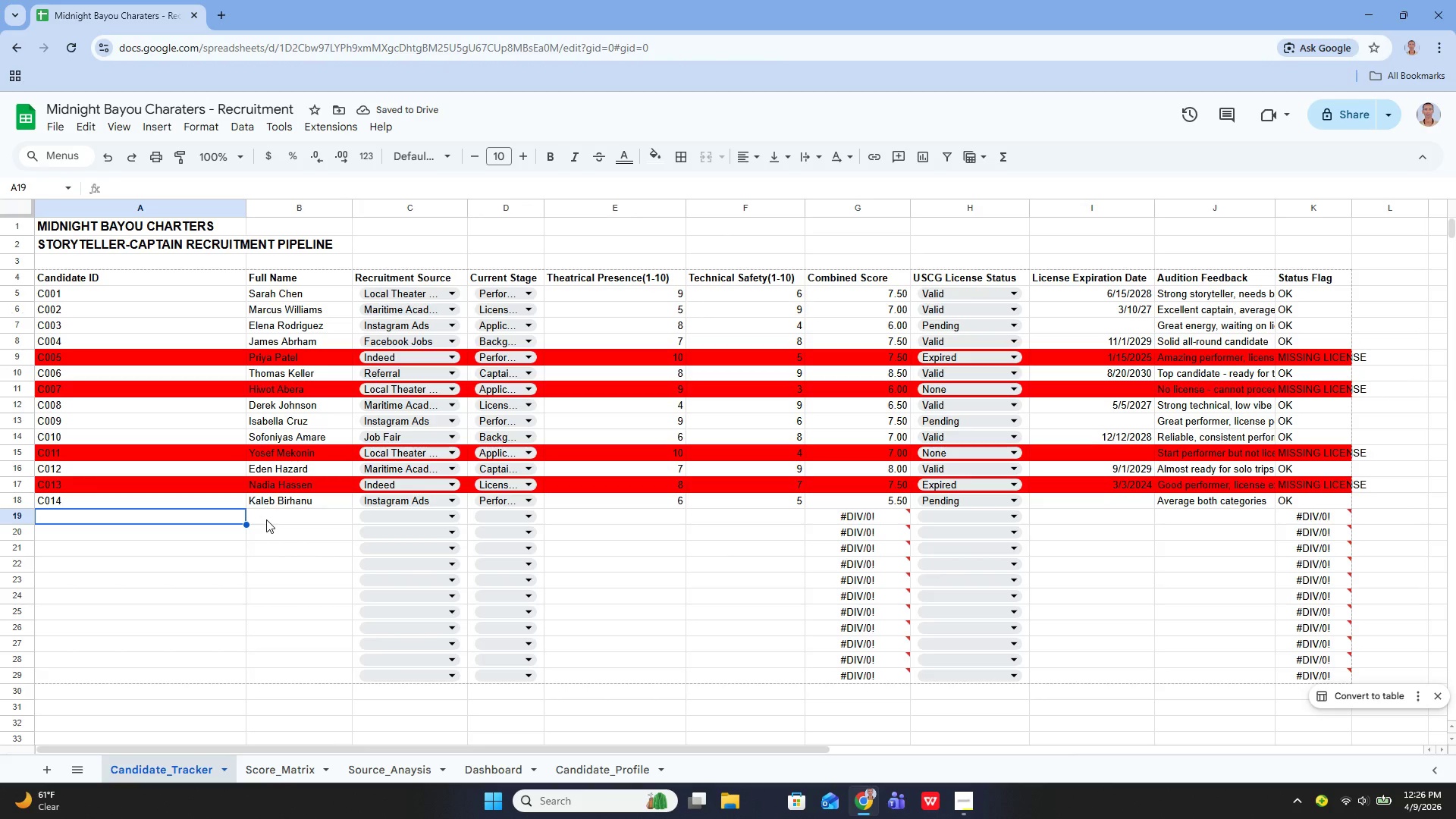 
key(Enter)
 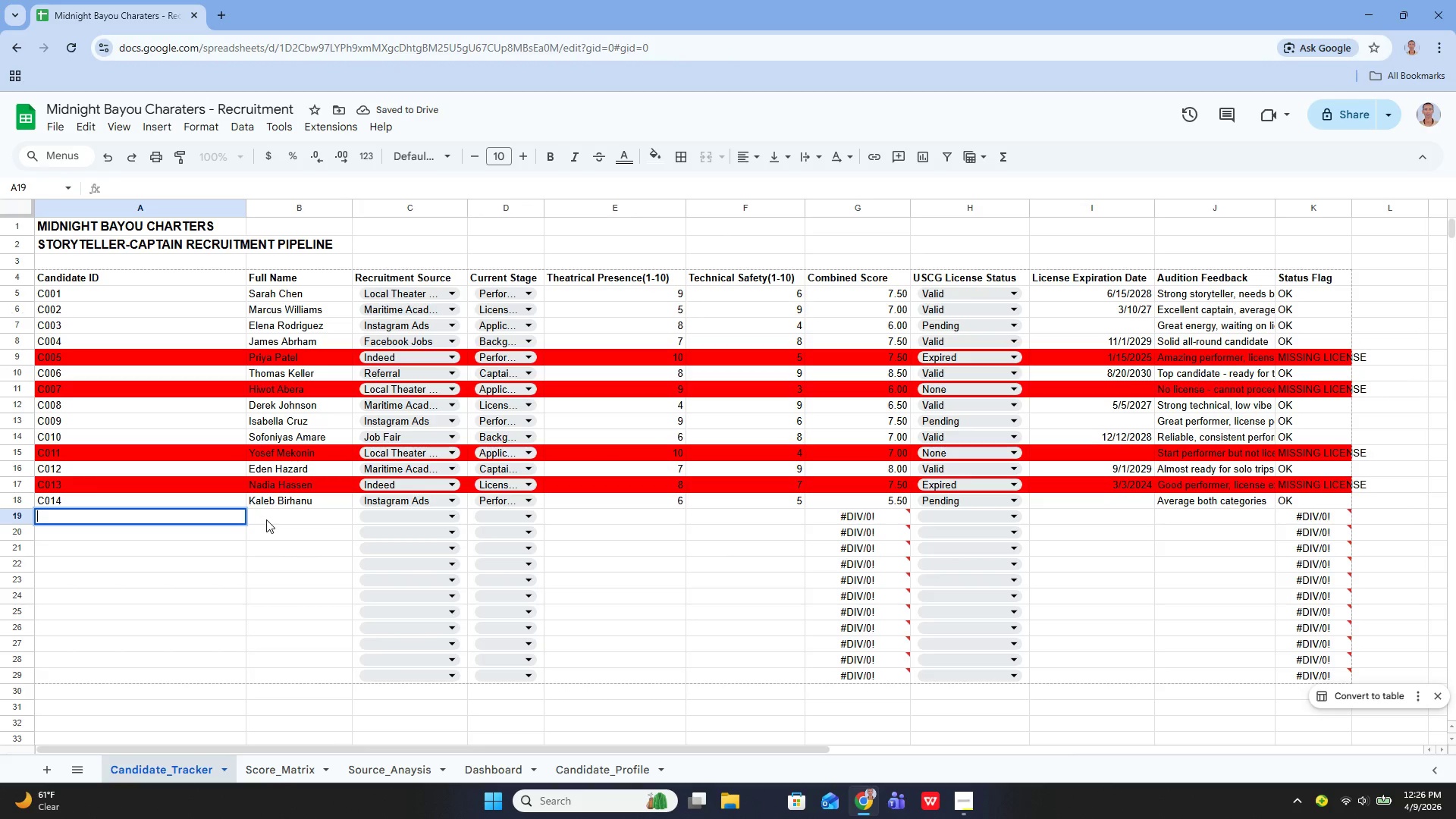 
type(C015)
 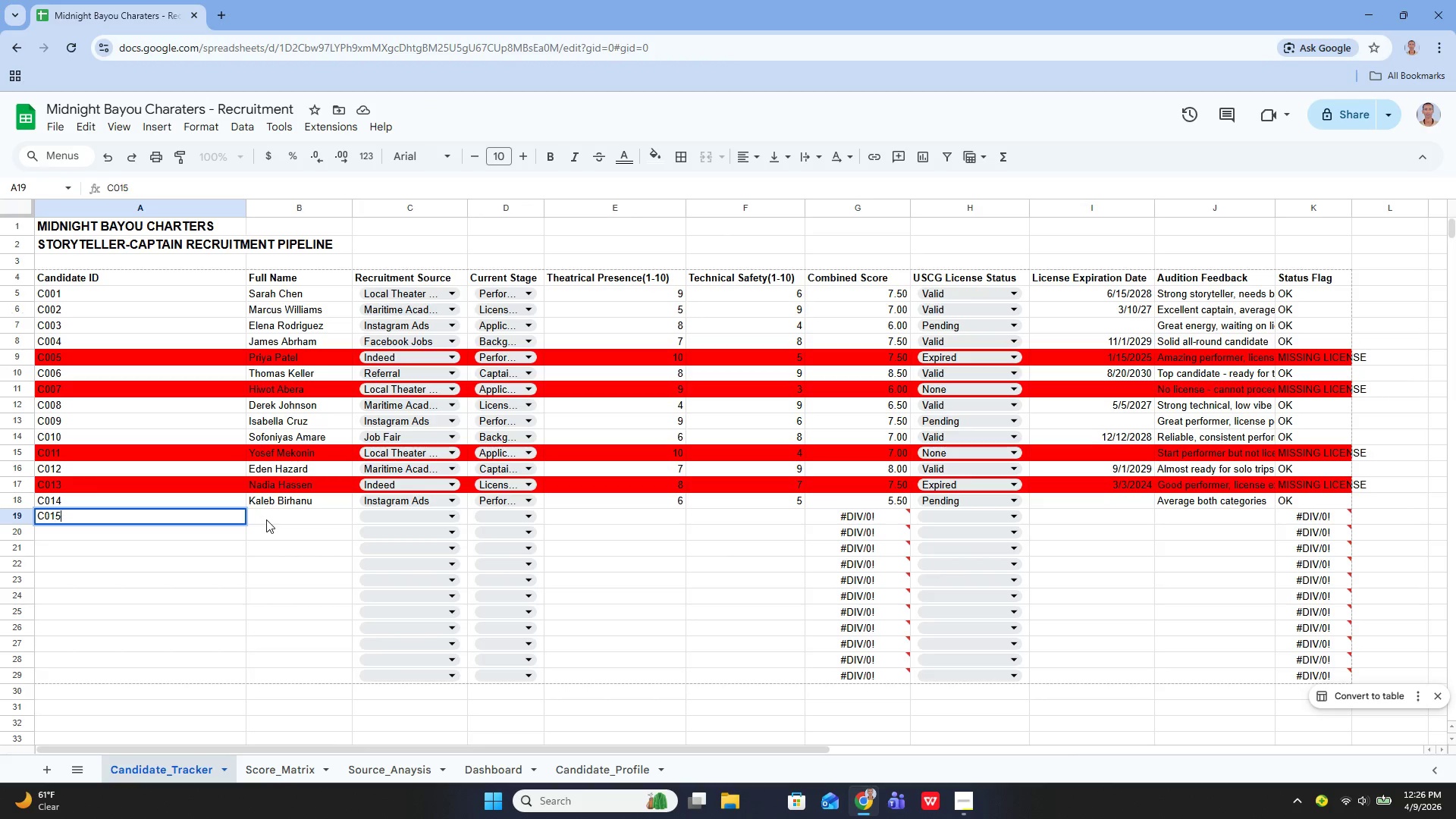 
wait(5.67)
 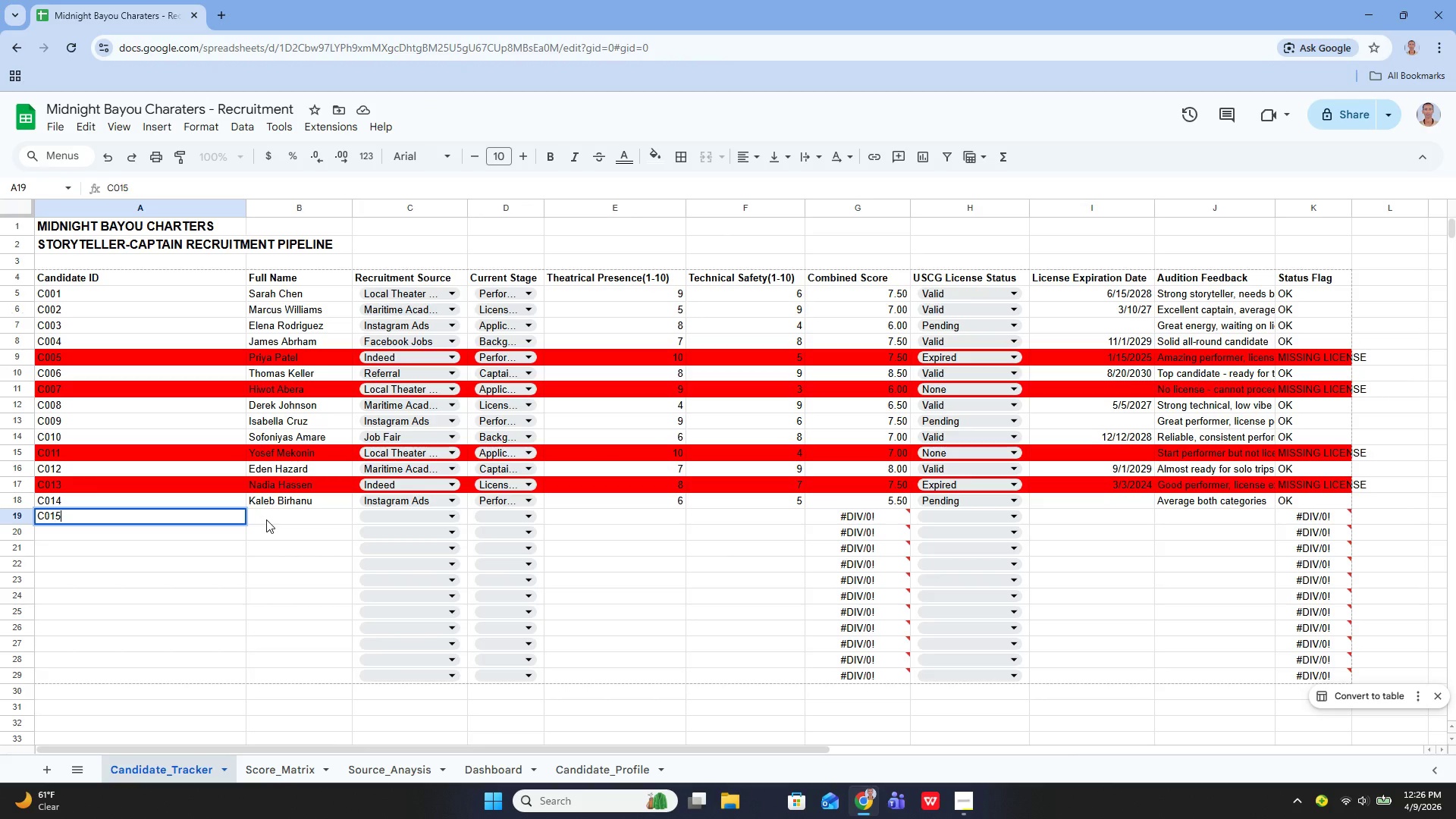 
key(Enter)
 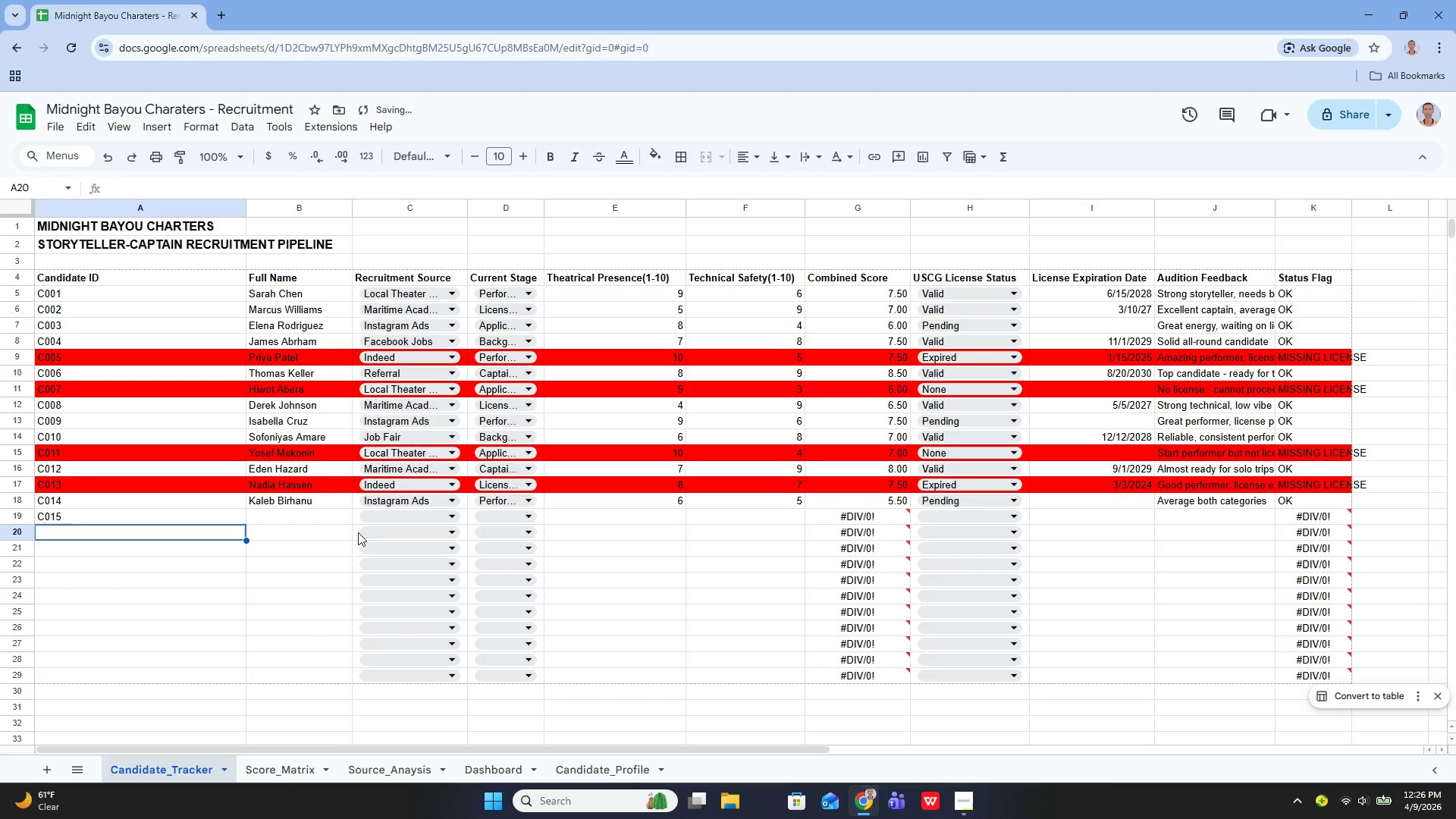 
left_click([350, 518])
 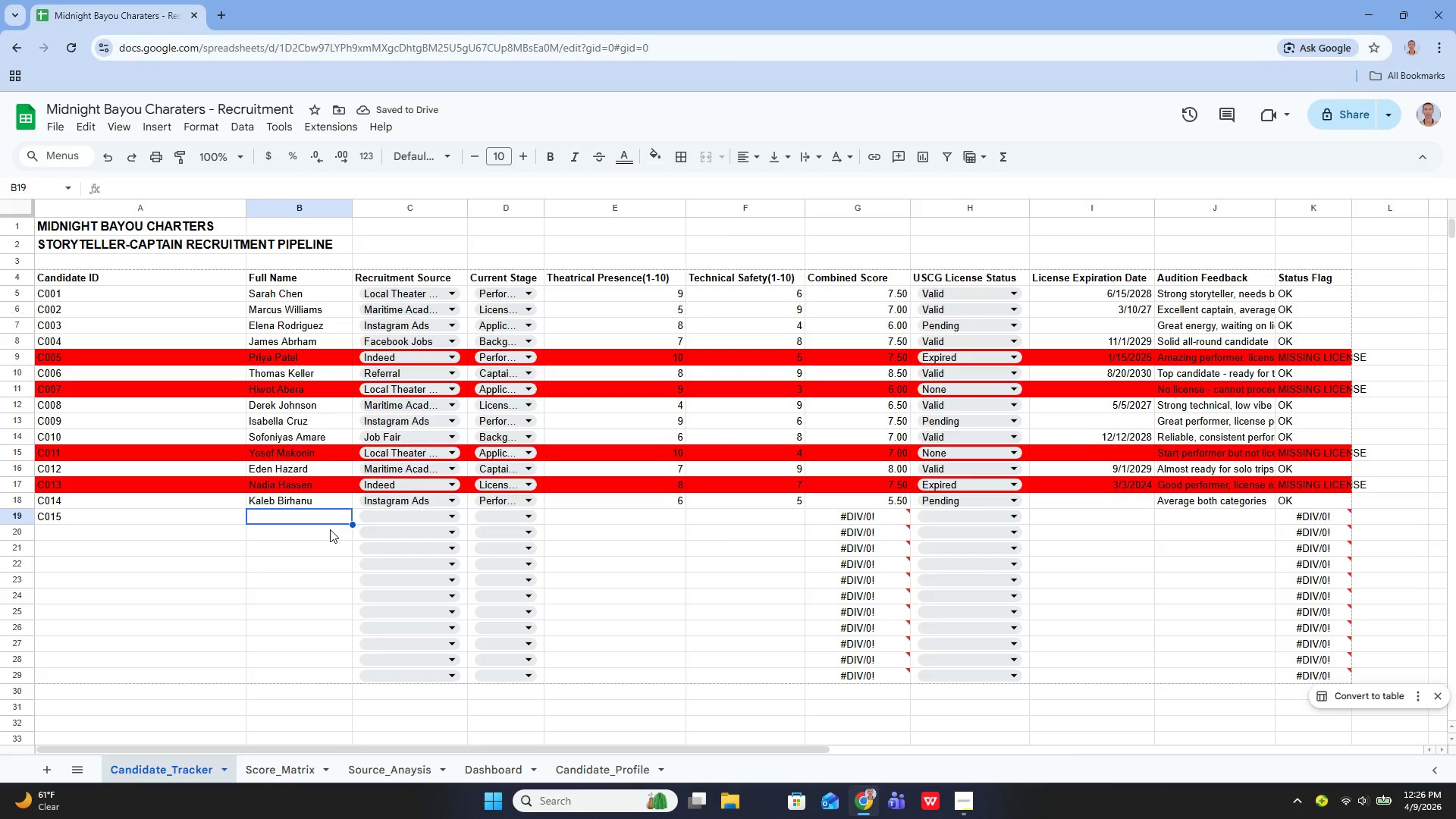 
key(Enter)
 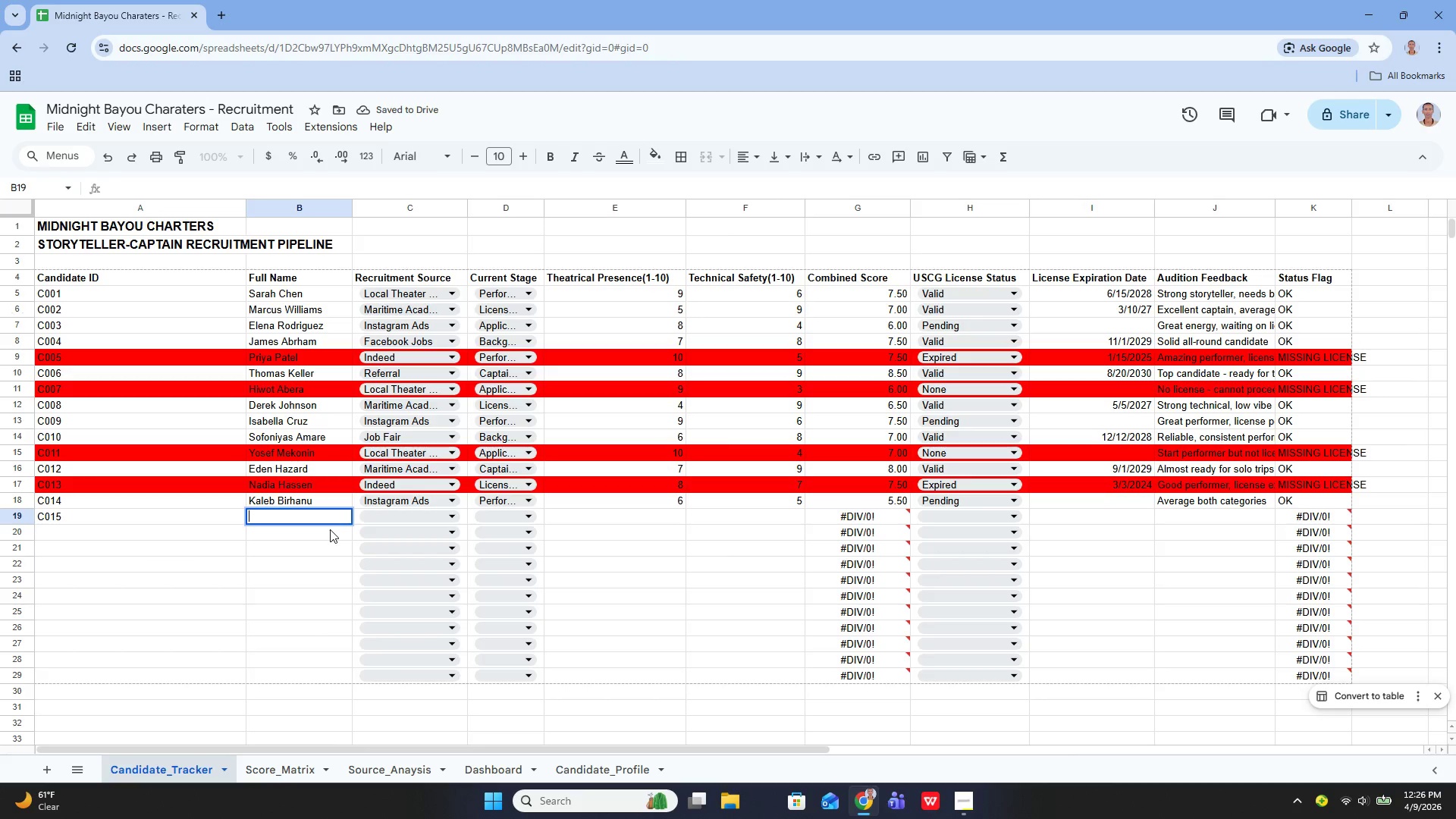 
type(Hana Hailu)
 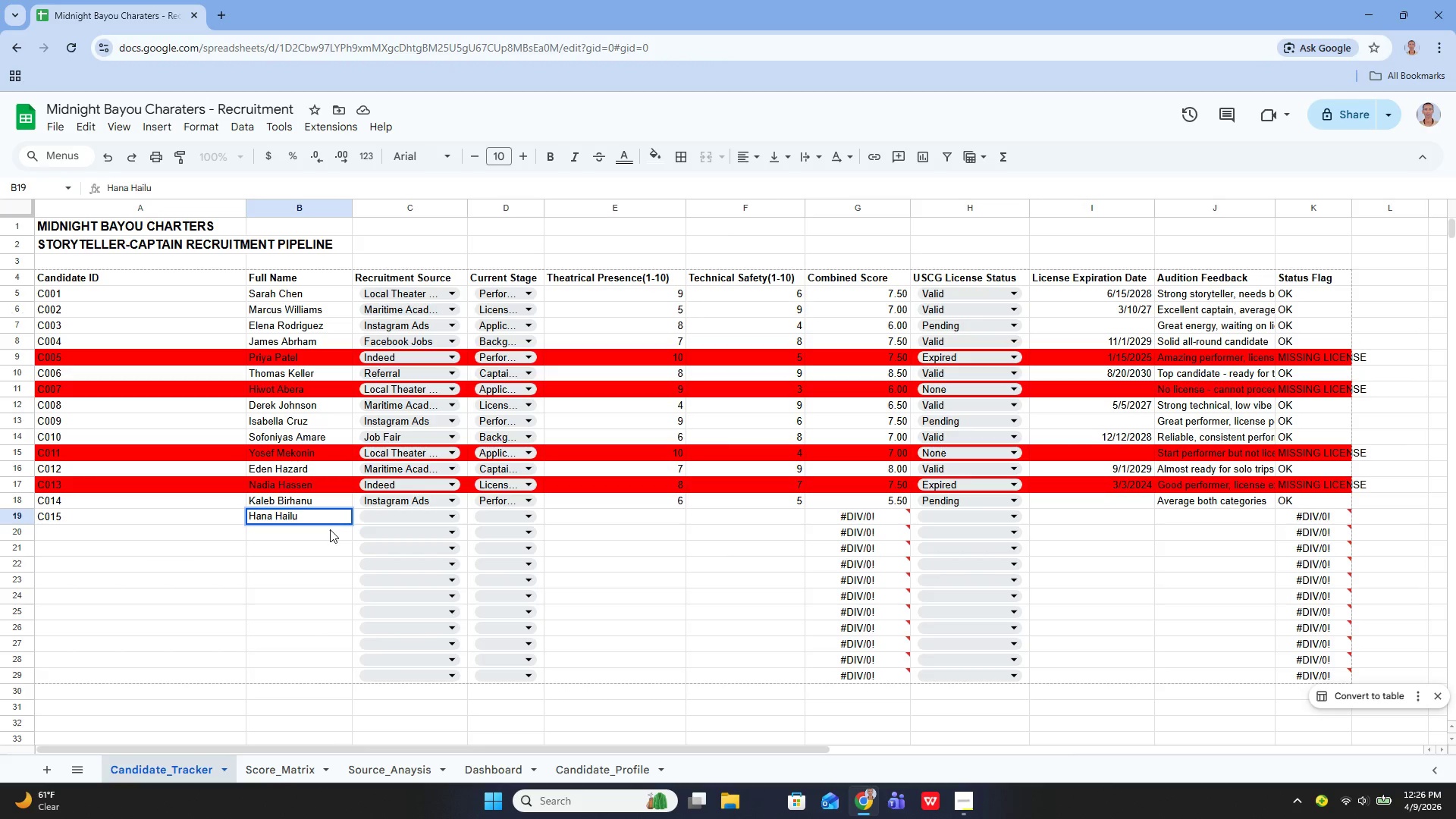 
wait(5.45)
 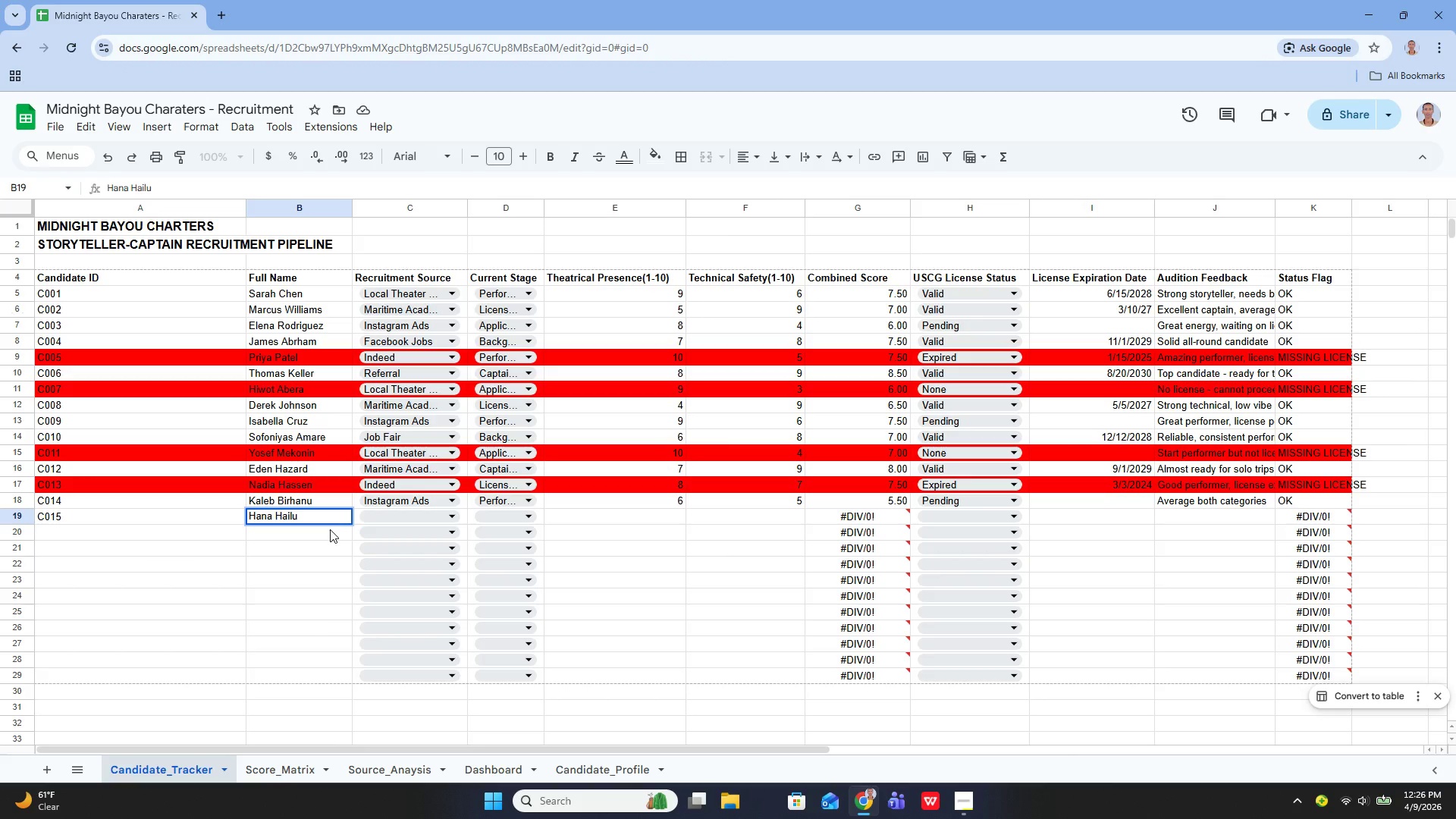 
left_click([409, 518])
 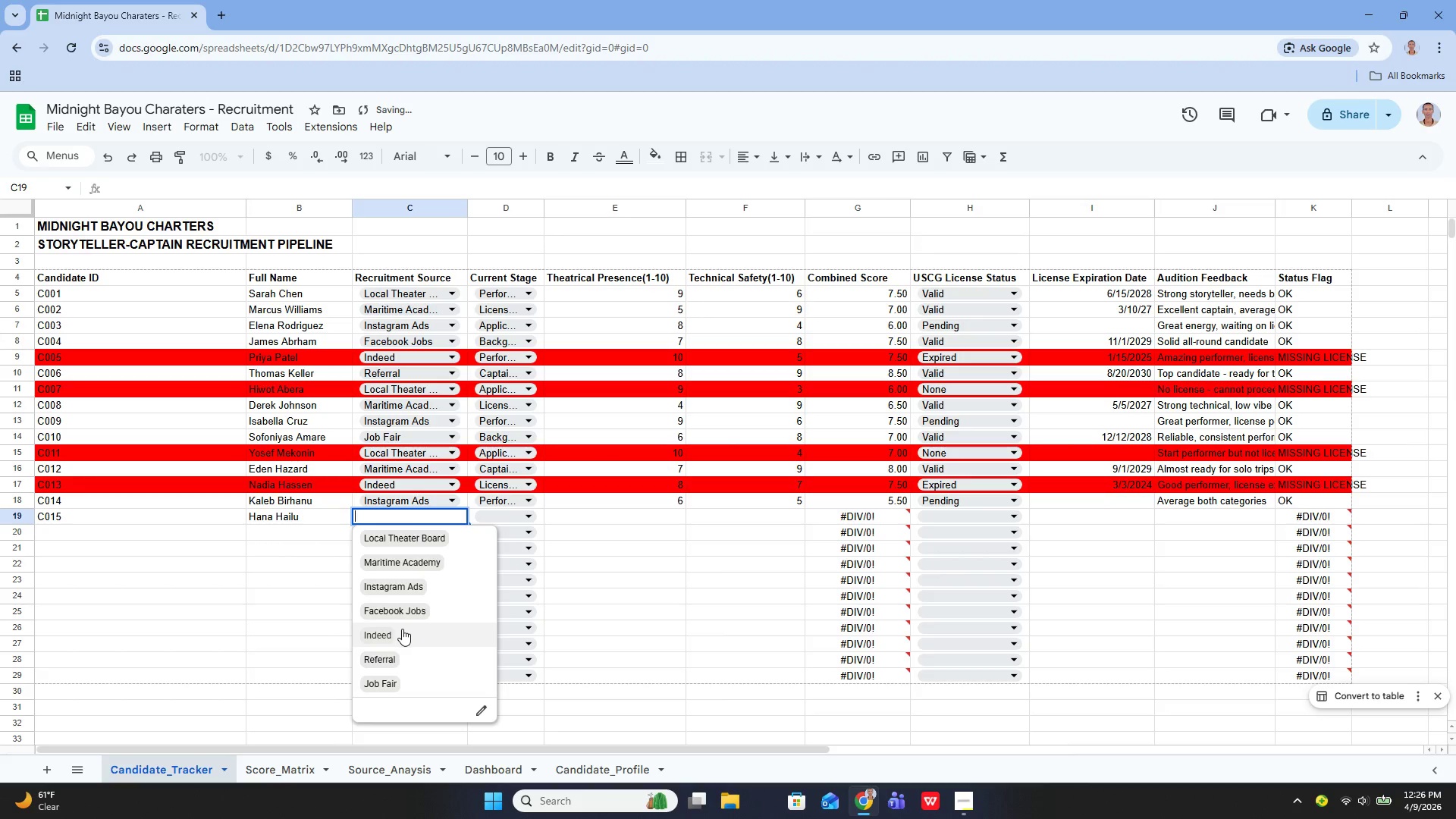 
left_click([385, 655])
 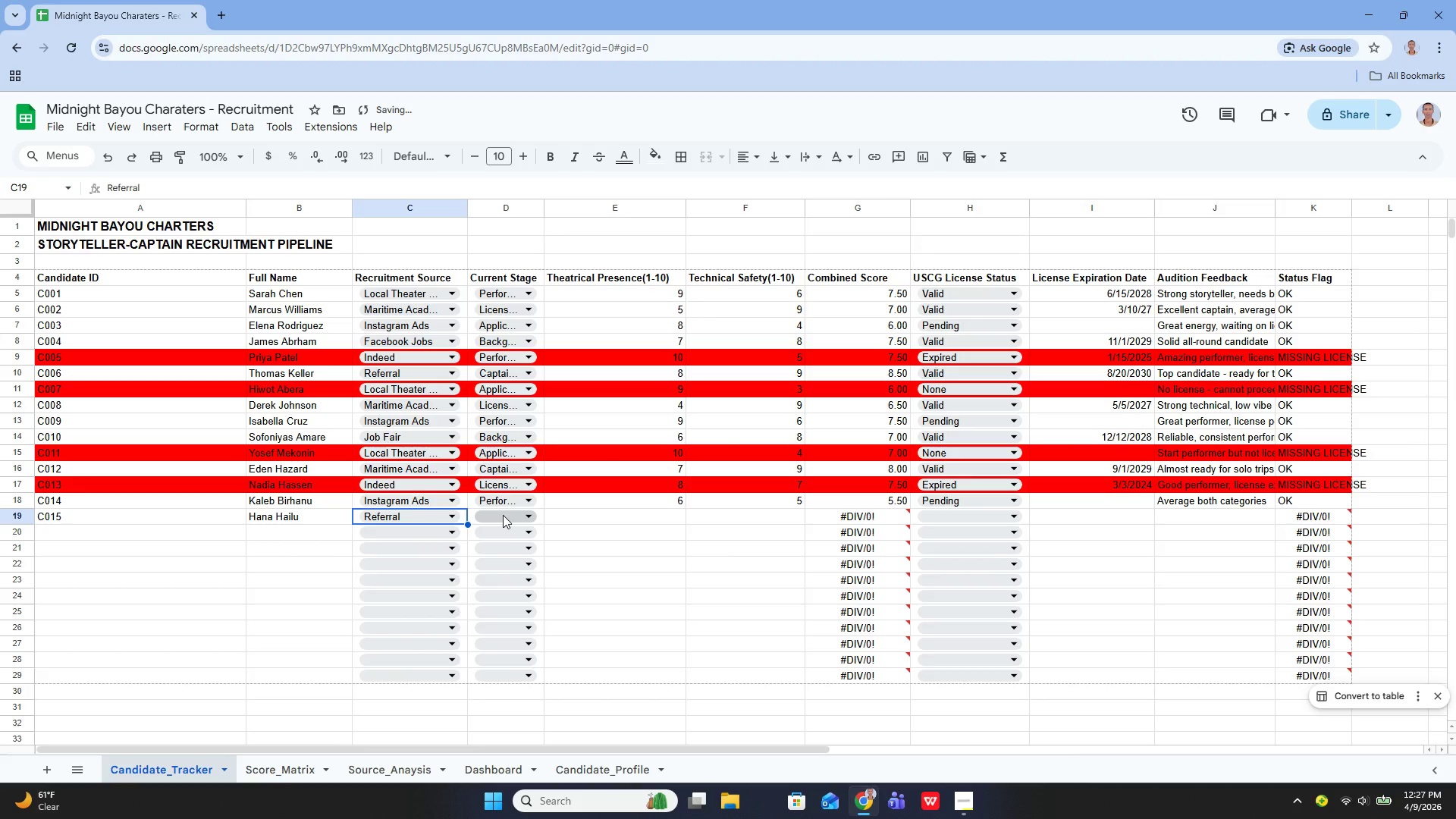 
left_click([503, 515])
 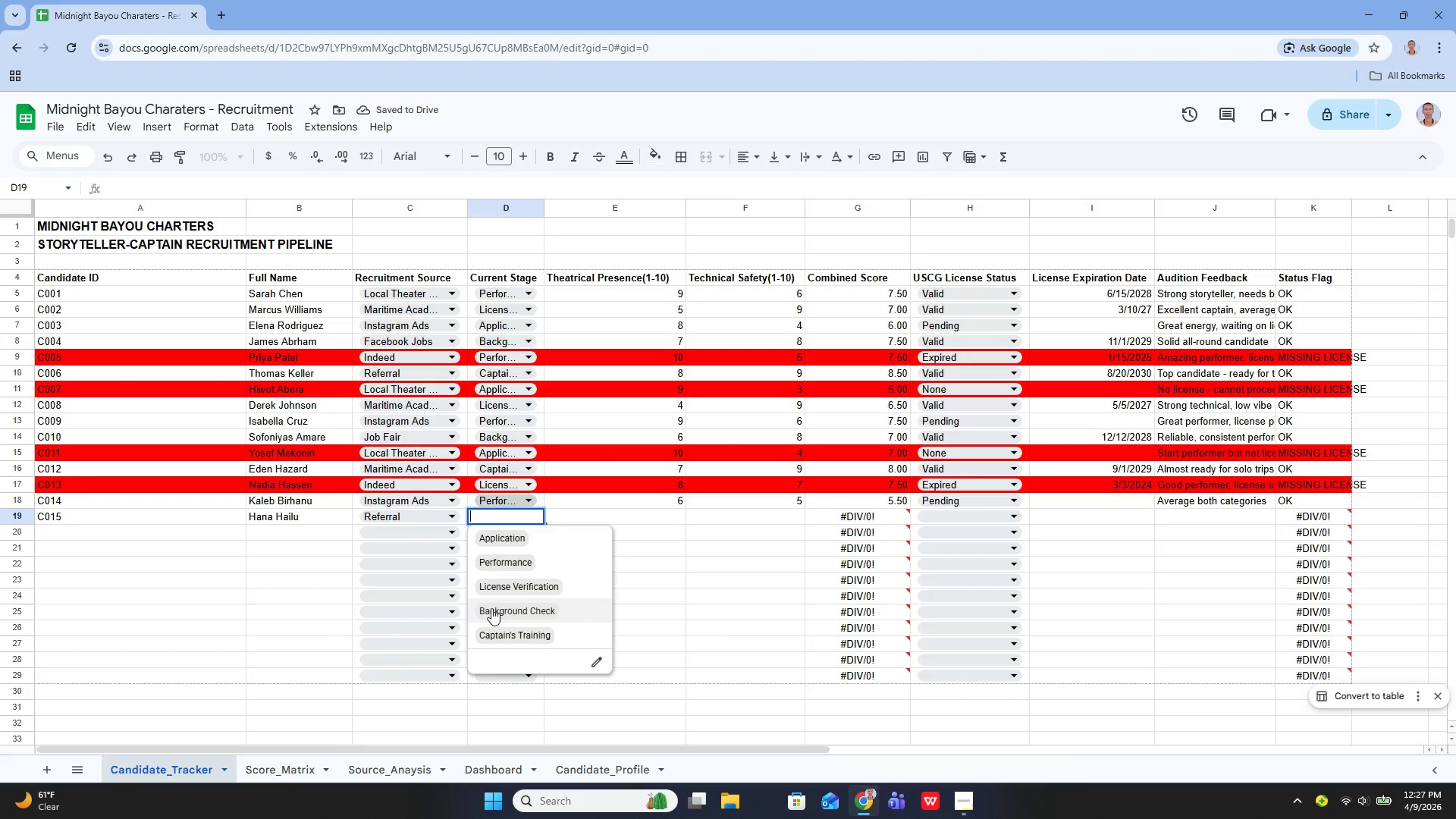 
left_click([491, 608])
 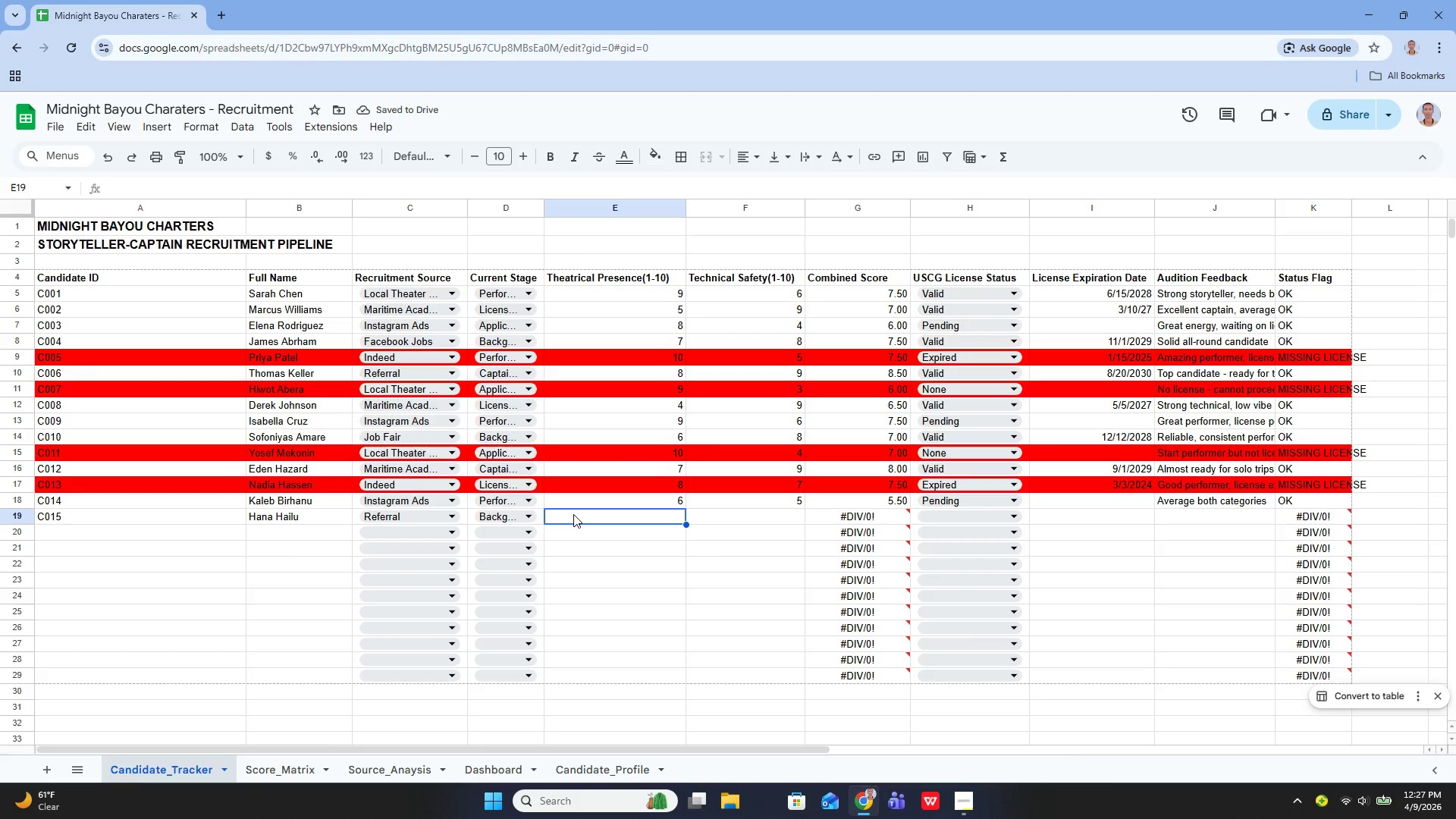 
type(98)
 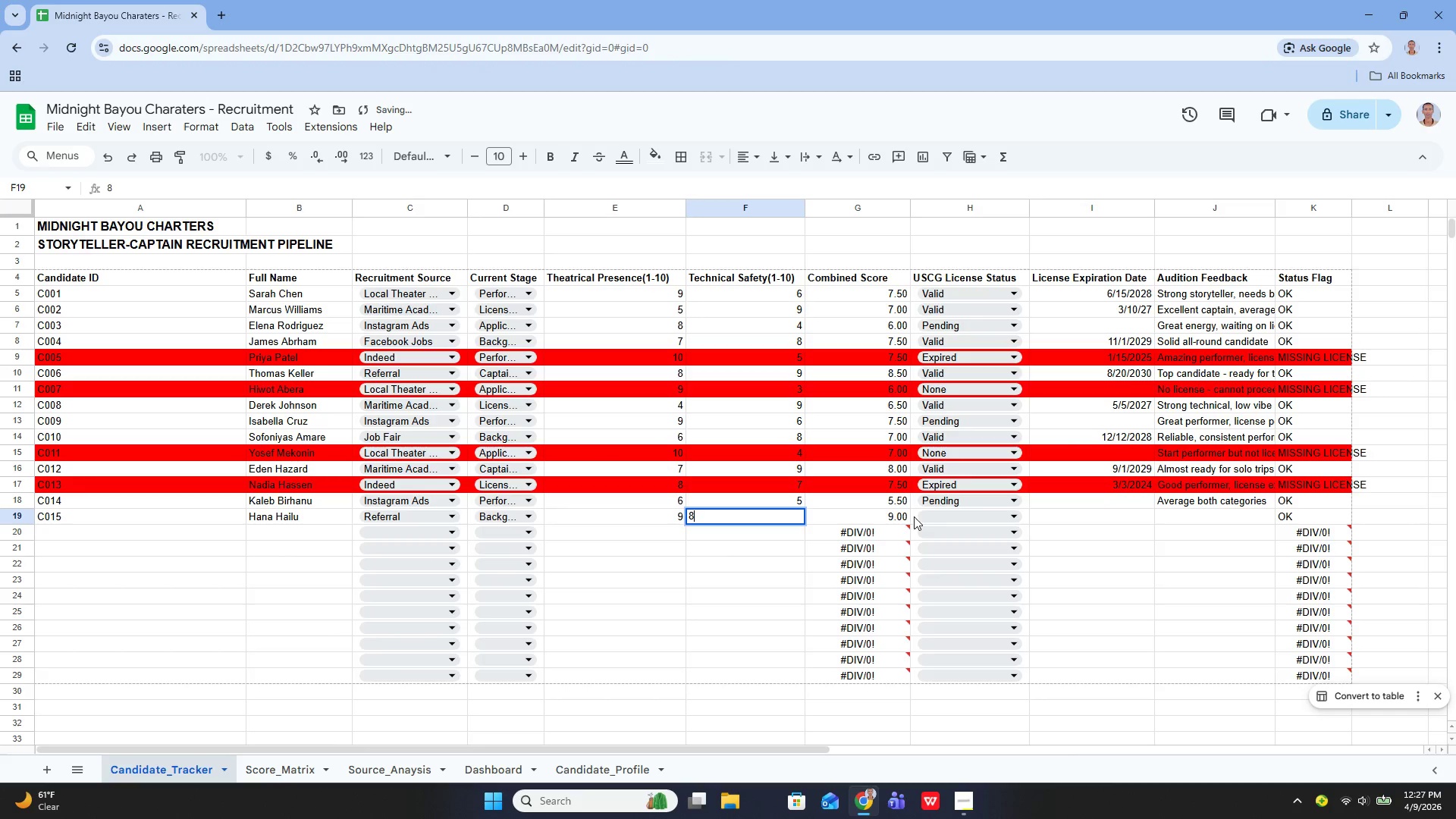 
left_click([855, 523])
 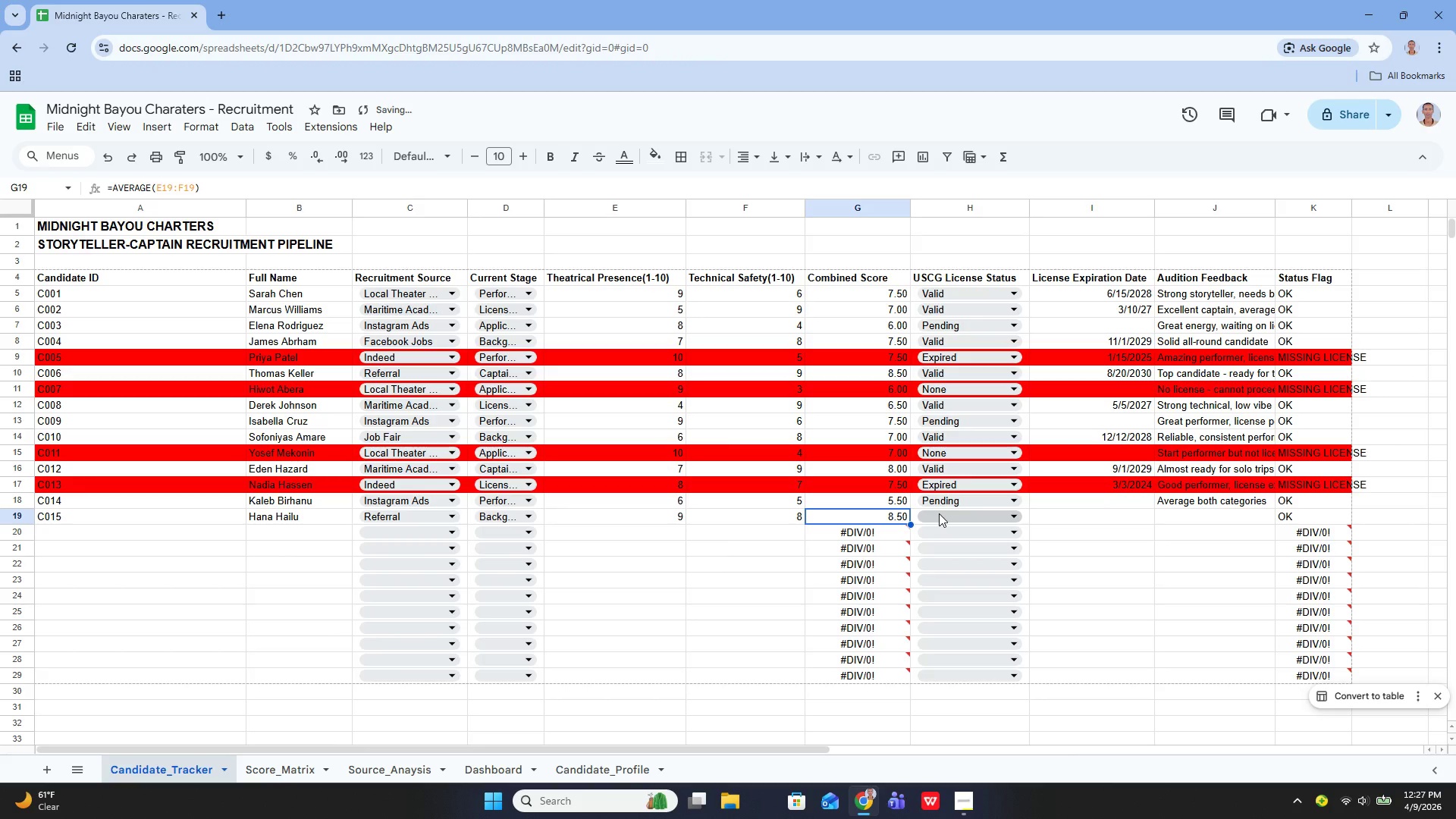 
left_click([939, 513])
 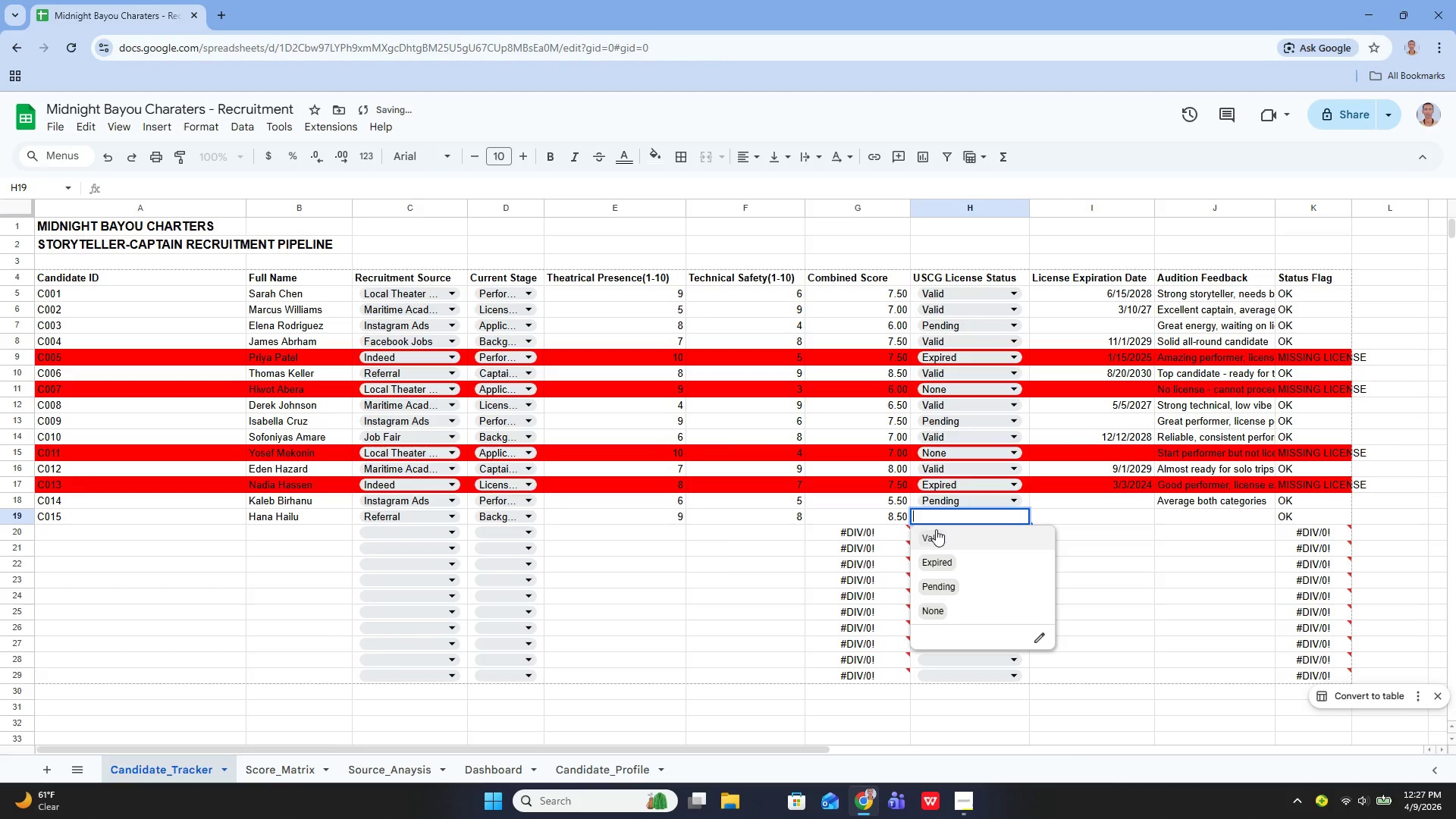 
left_click([935, 533])
 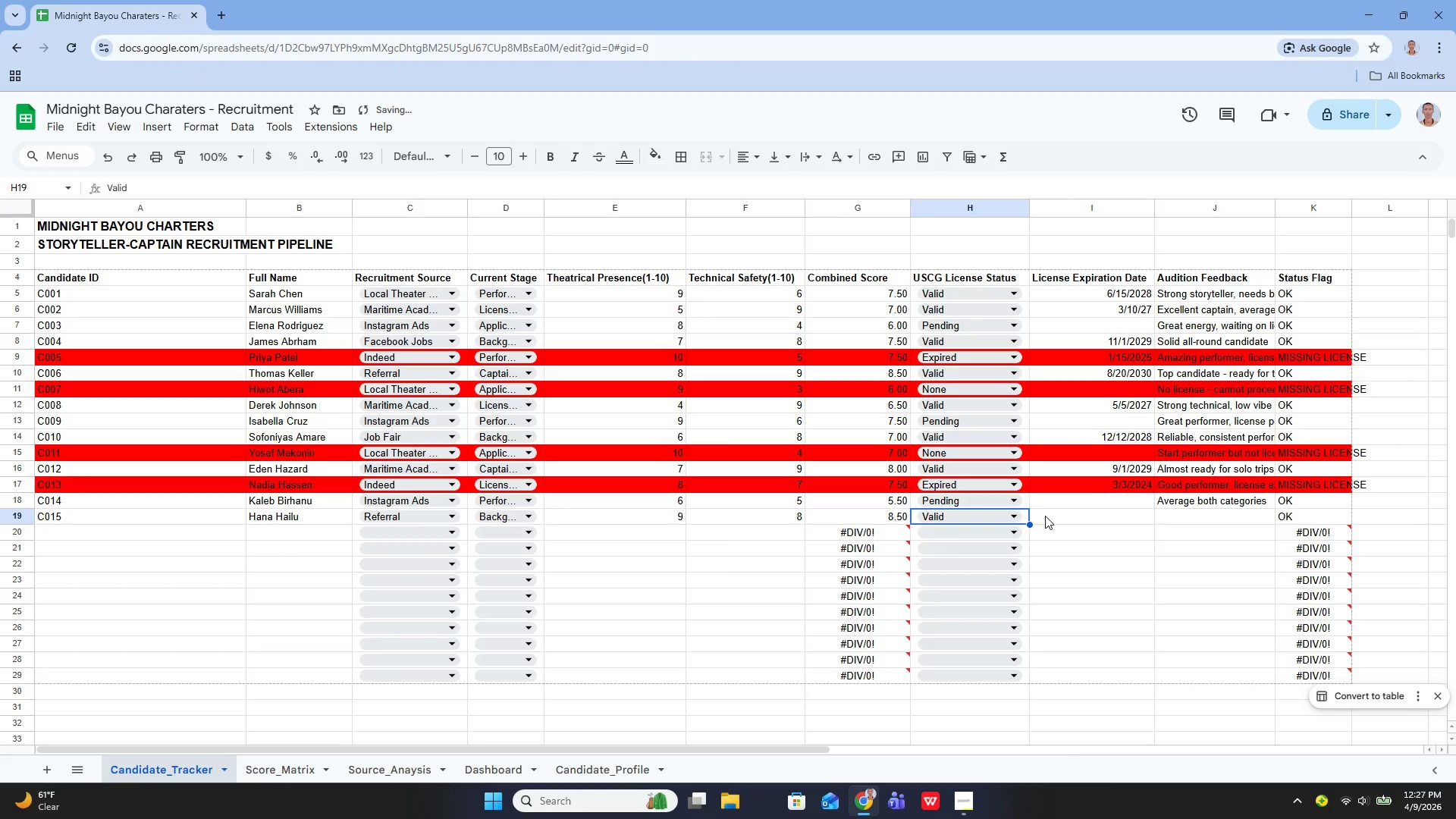 
left_click([1045, 516])
 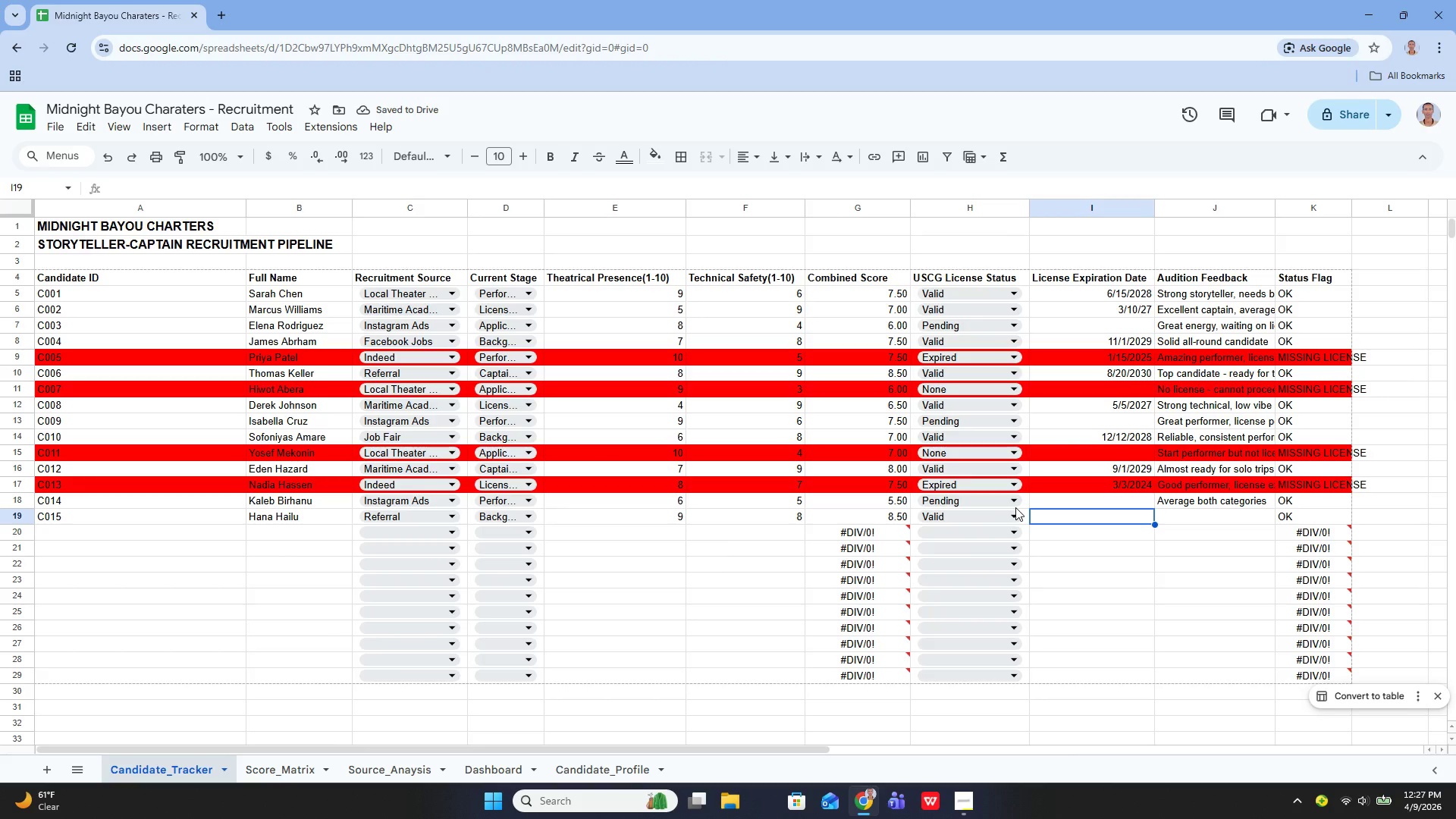 
type(7/72031)
 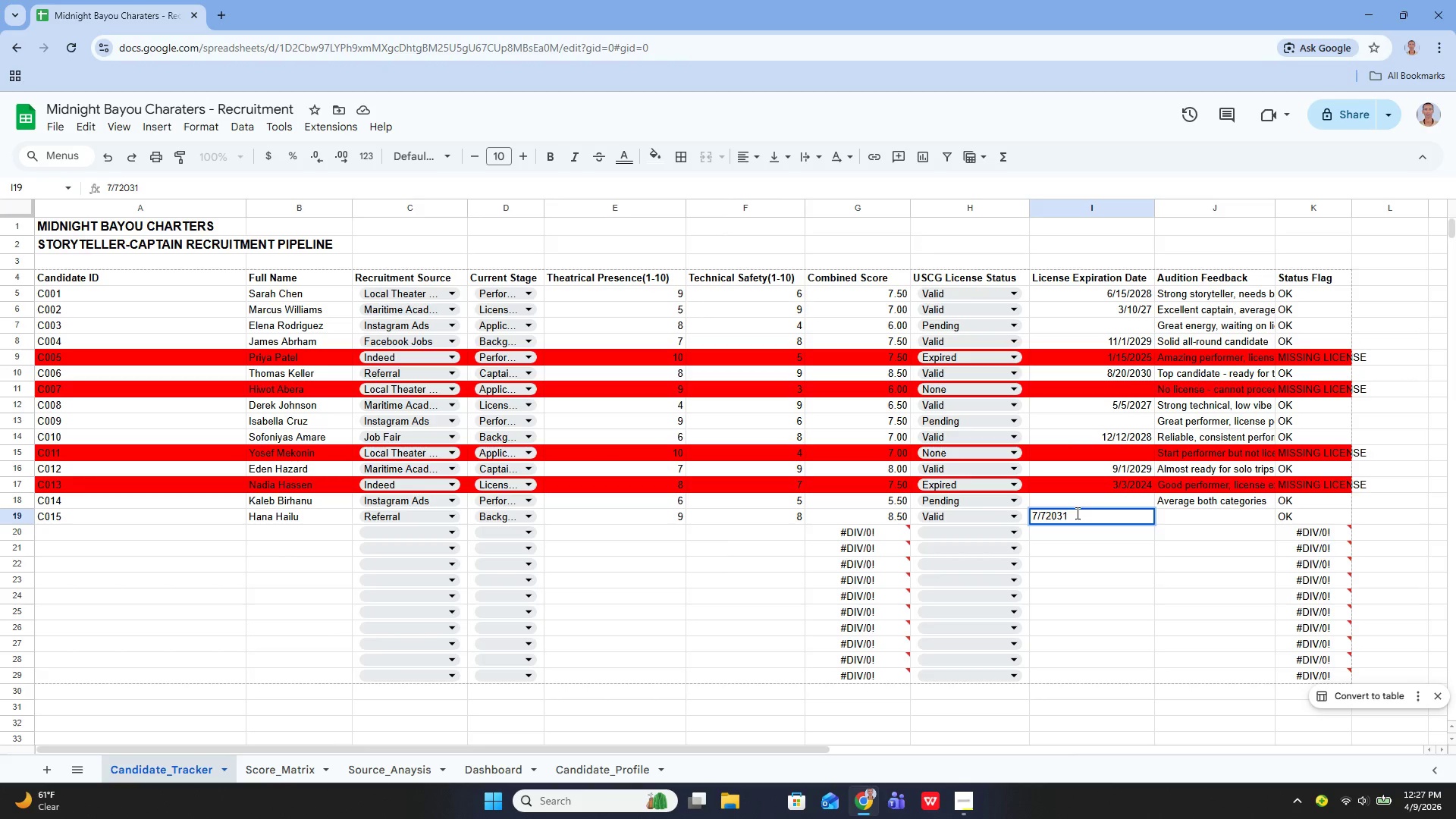 
hold_key(key=ControlLeft, duration=0.41)
 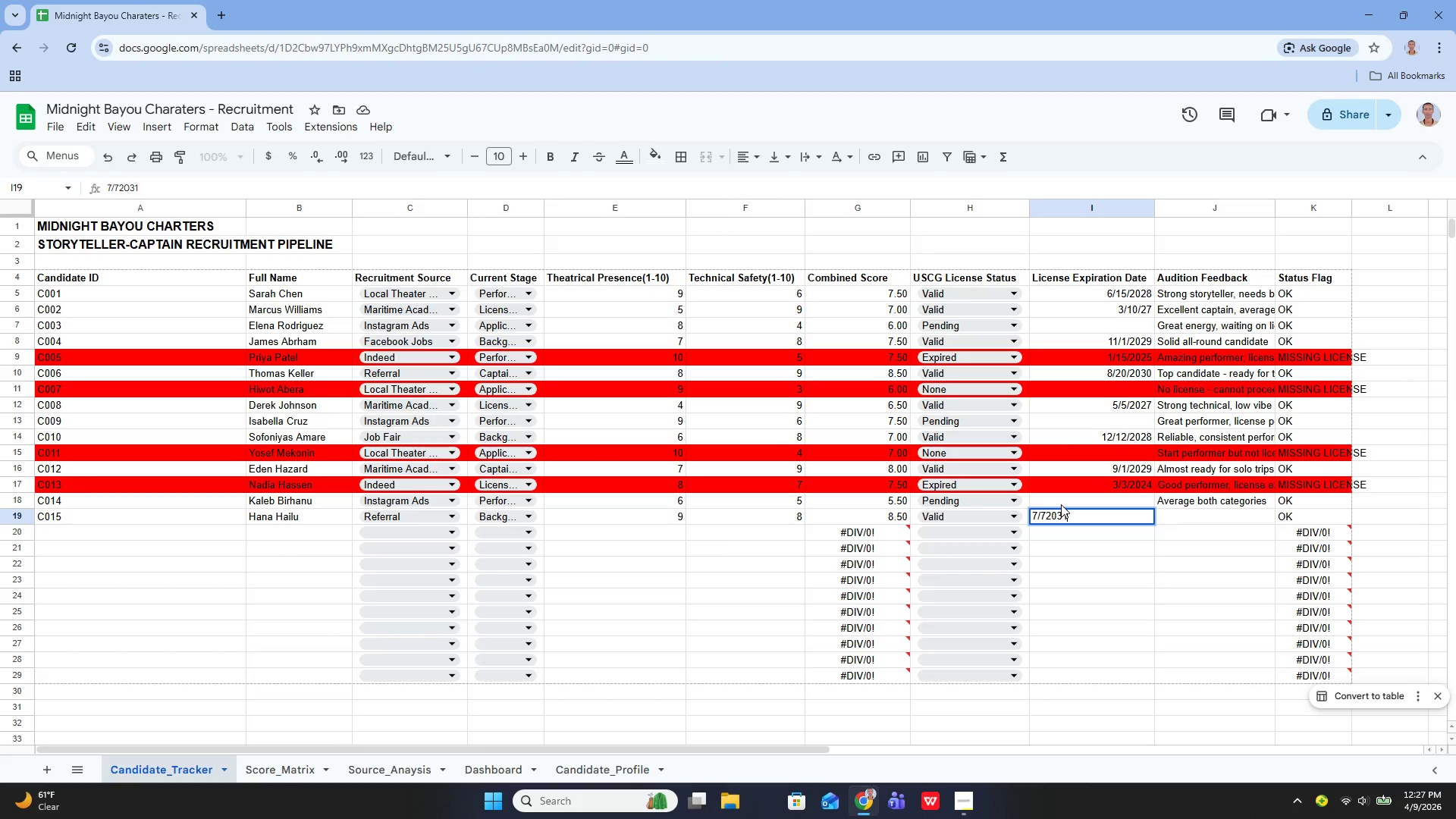 
key(Backspace)
 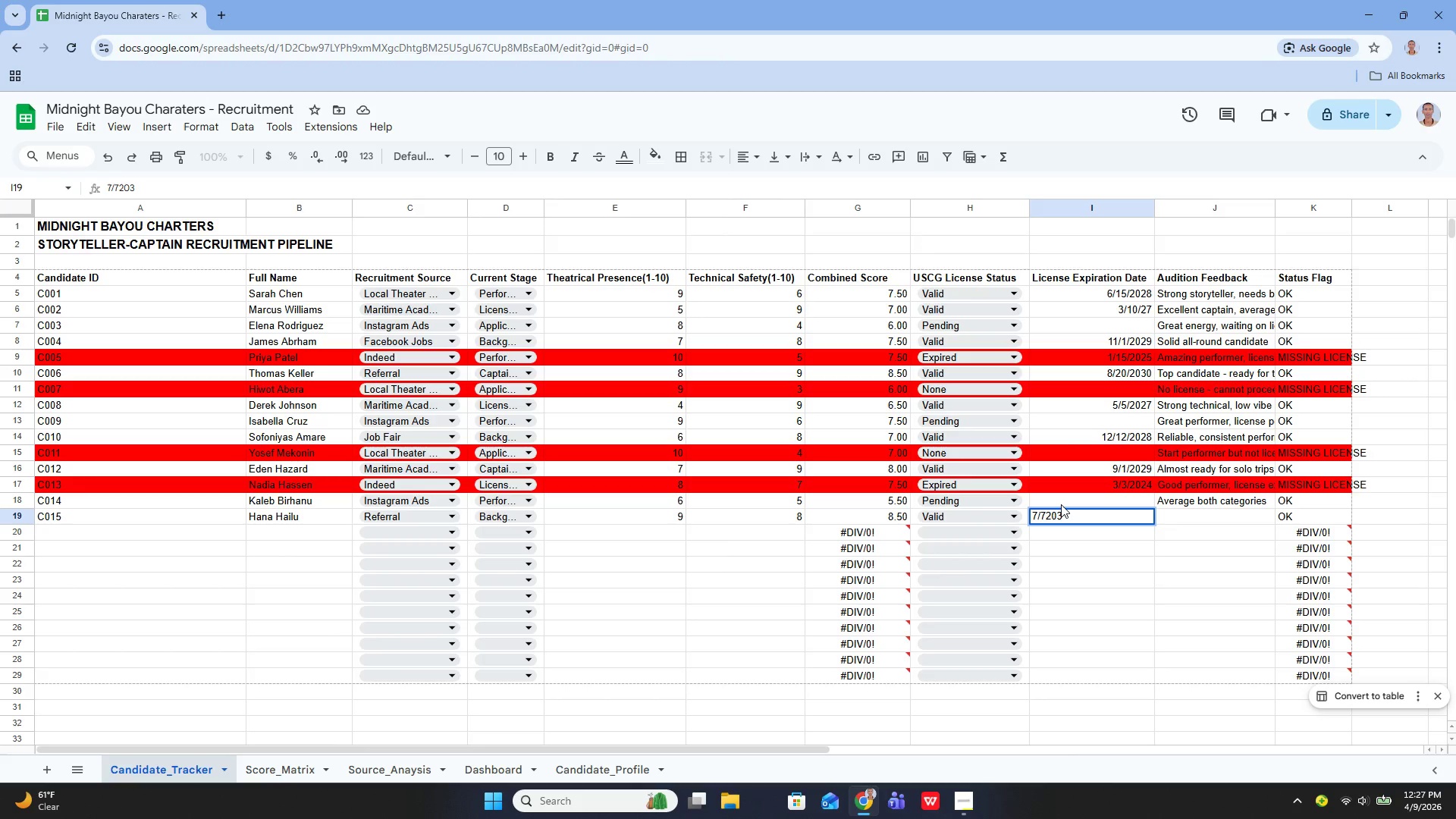 
key(Backspace)
 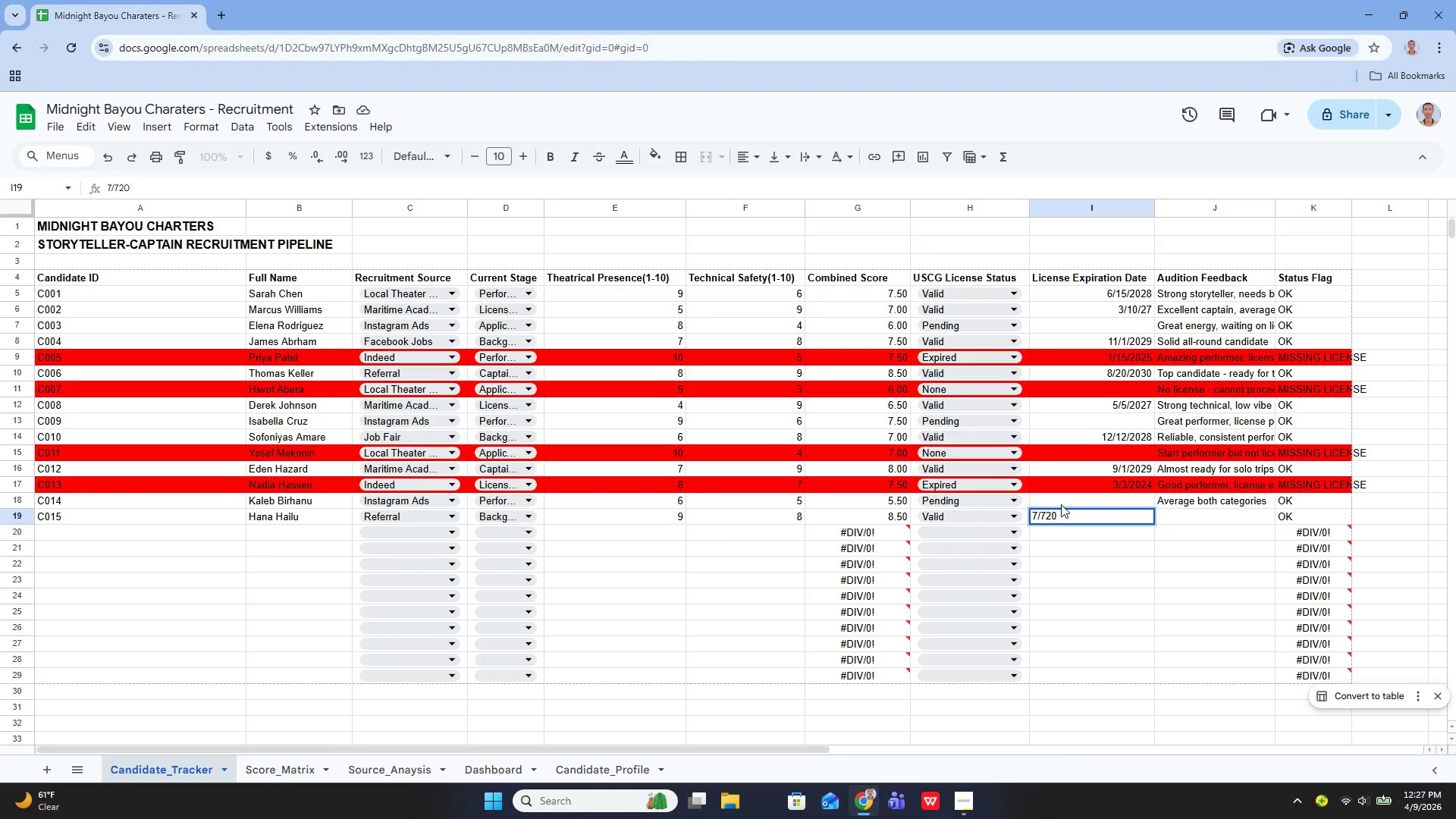 
key(Backspace)
 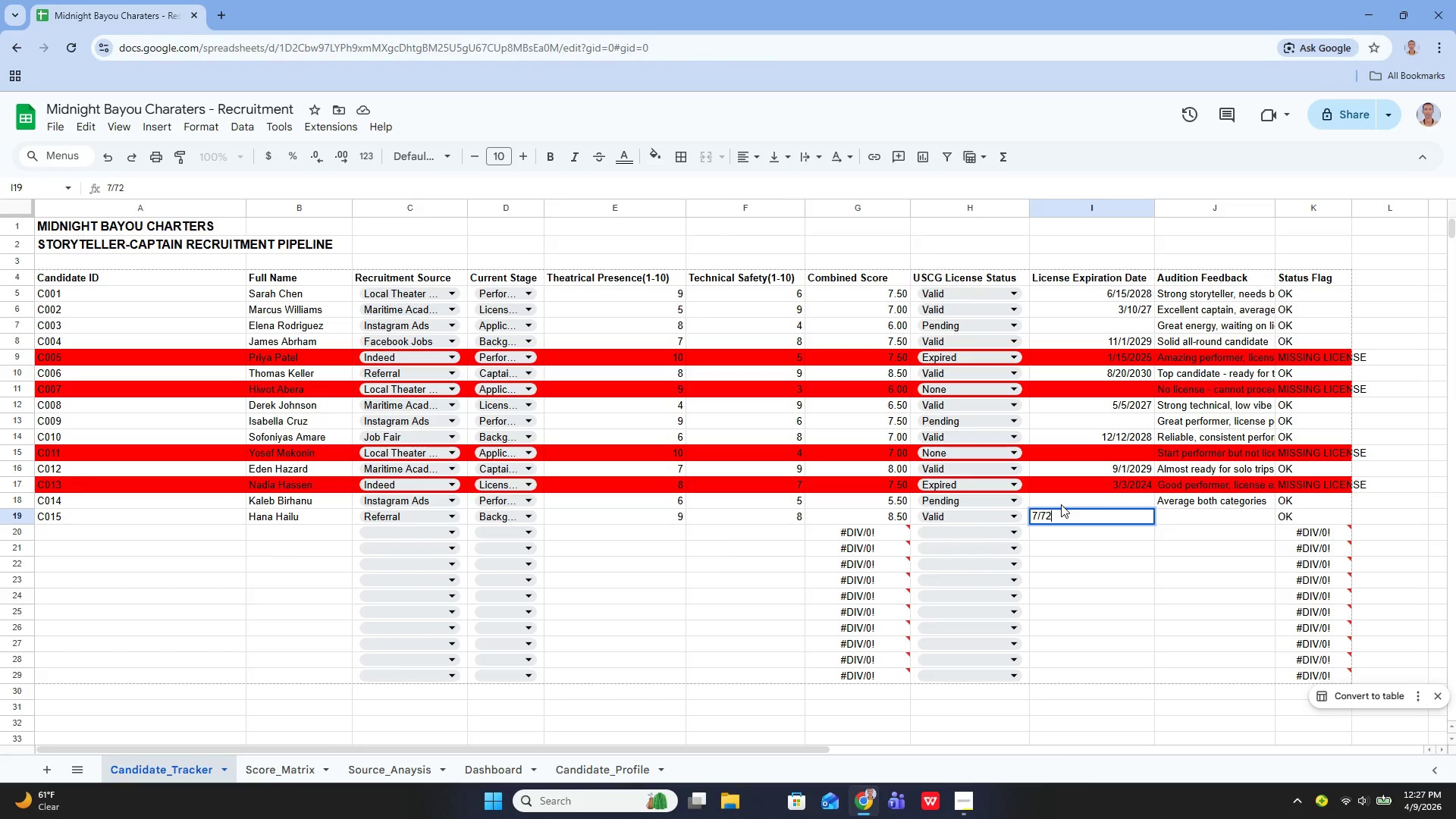 
key(Backspace)
 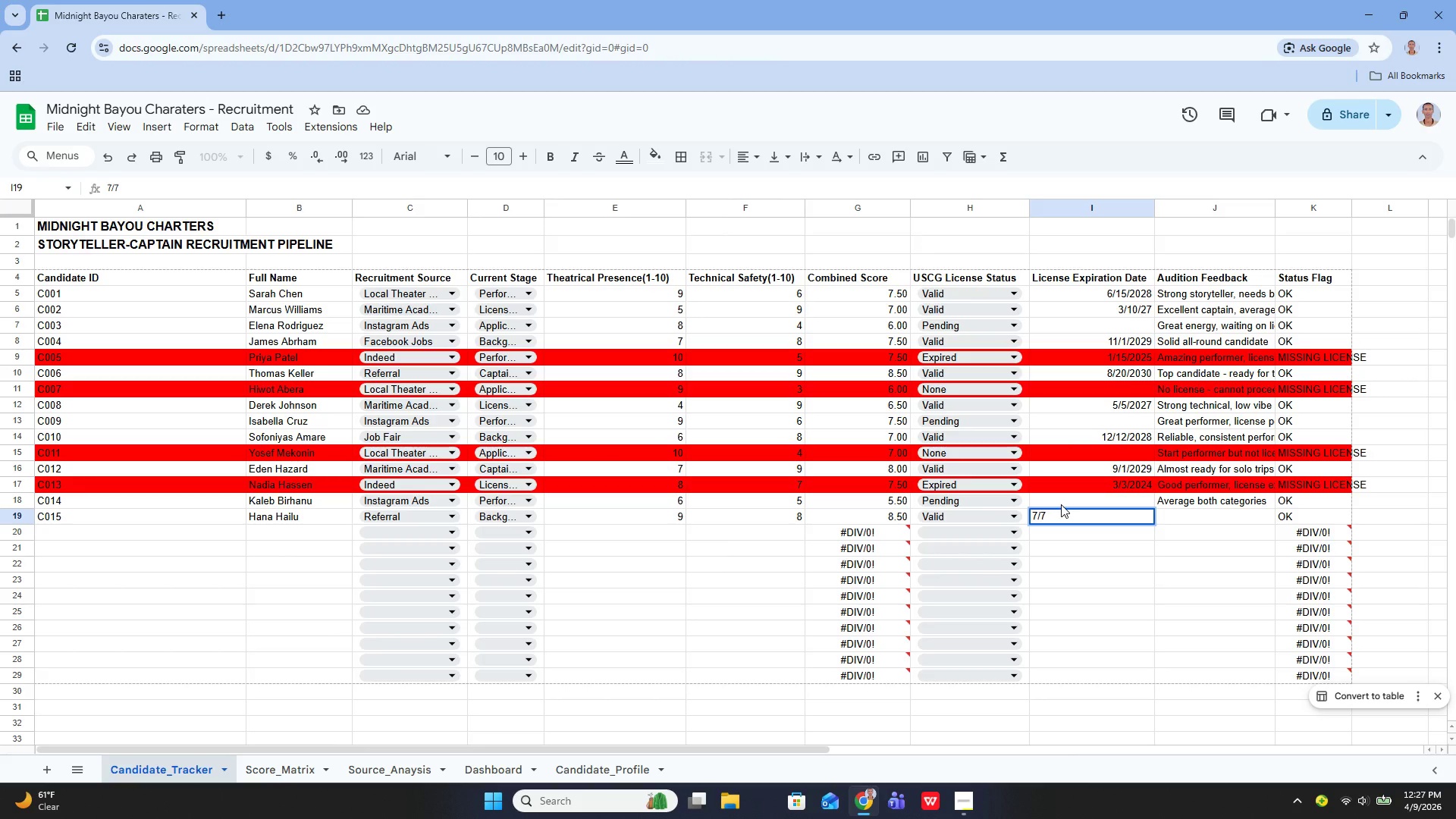 
key(Control+Z)
 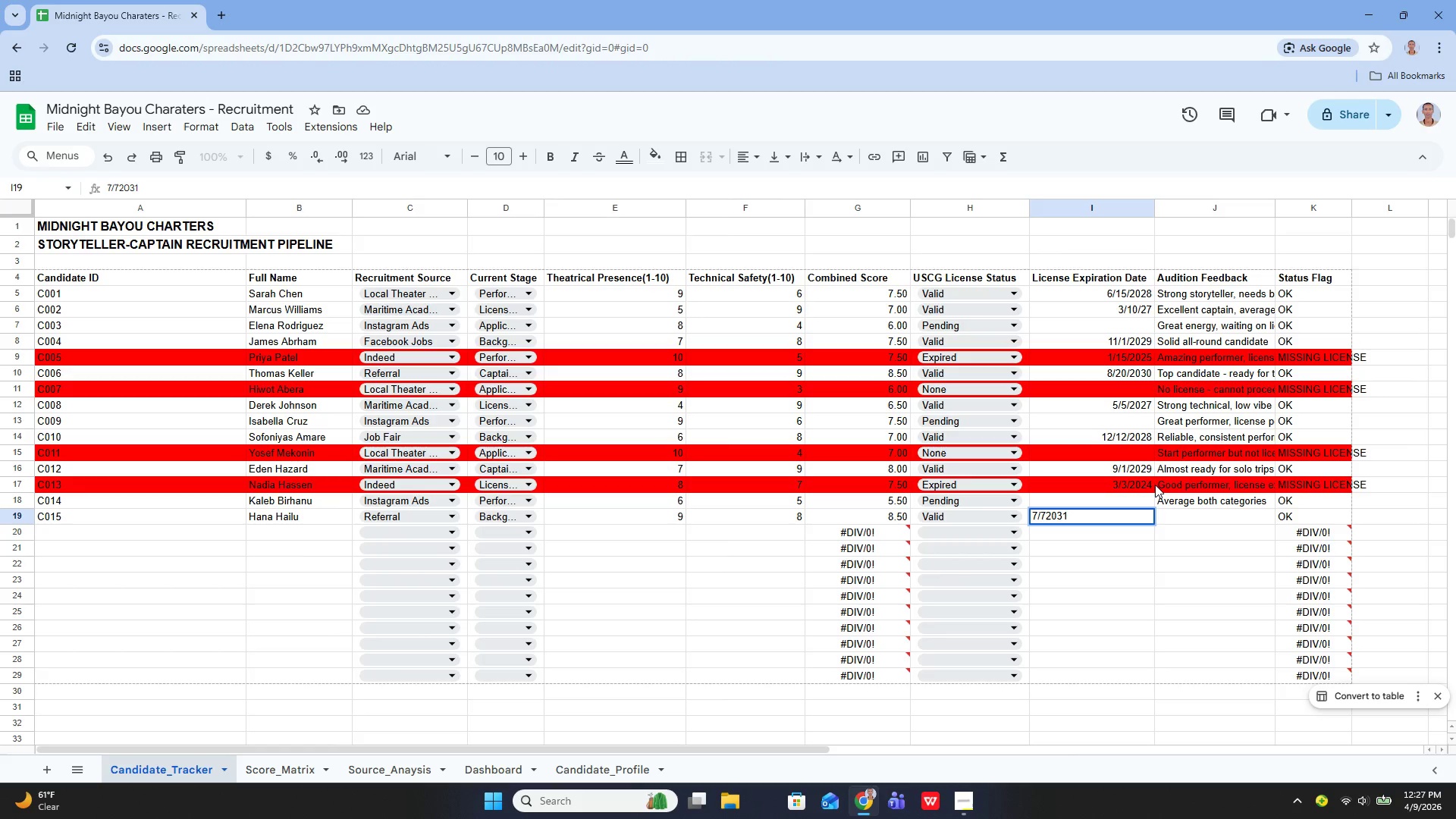 
key(Enter)
 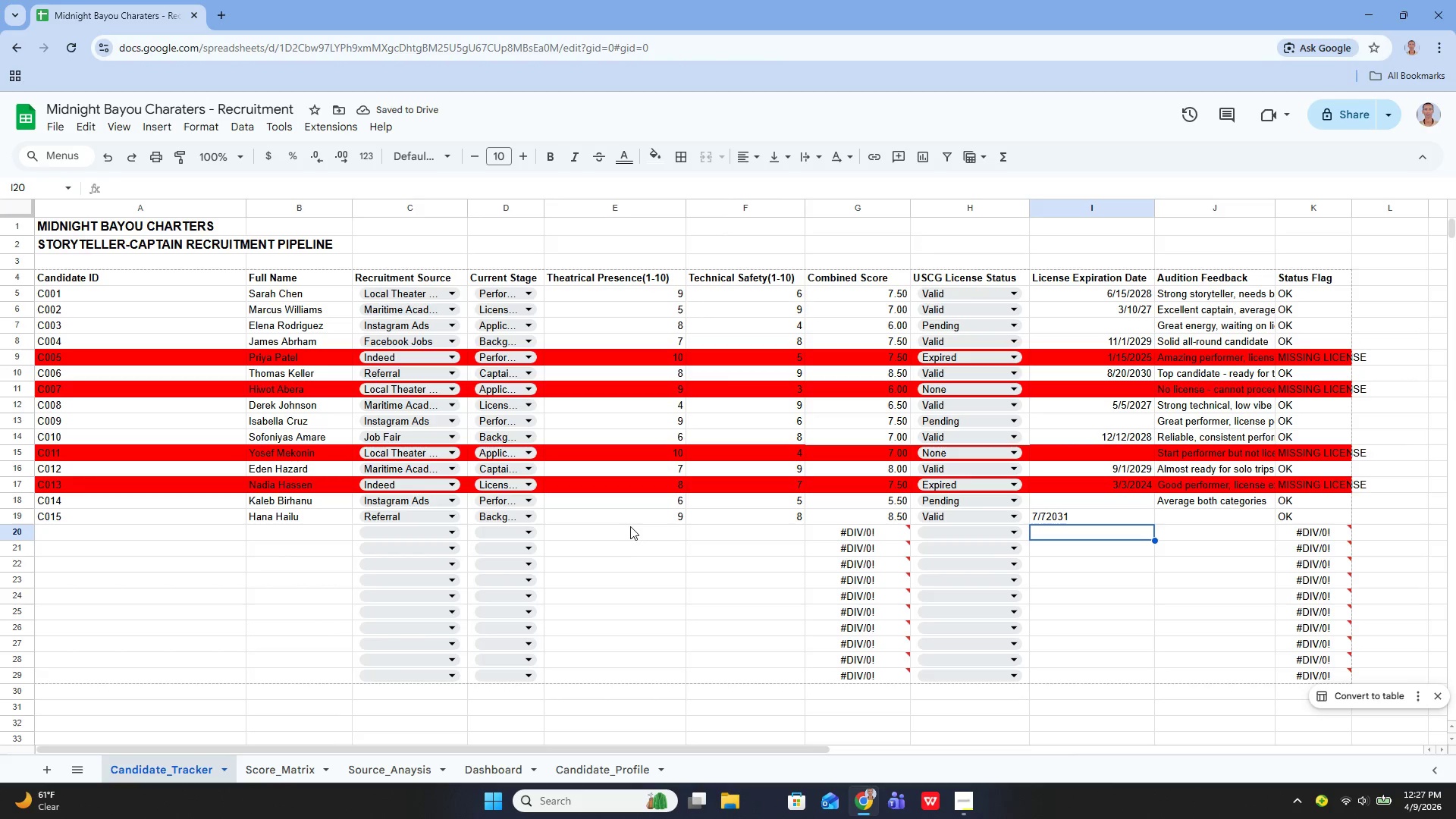 
wait(5.31)
 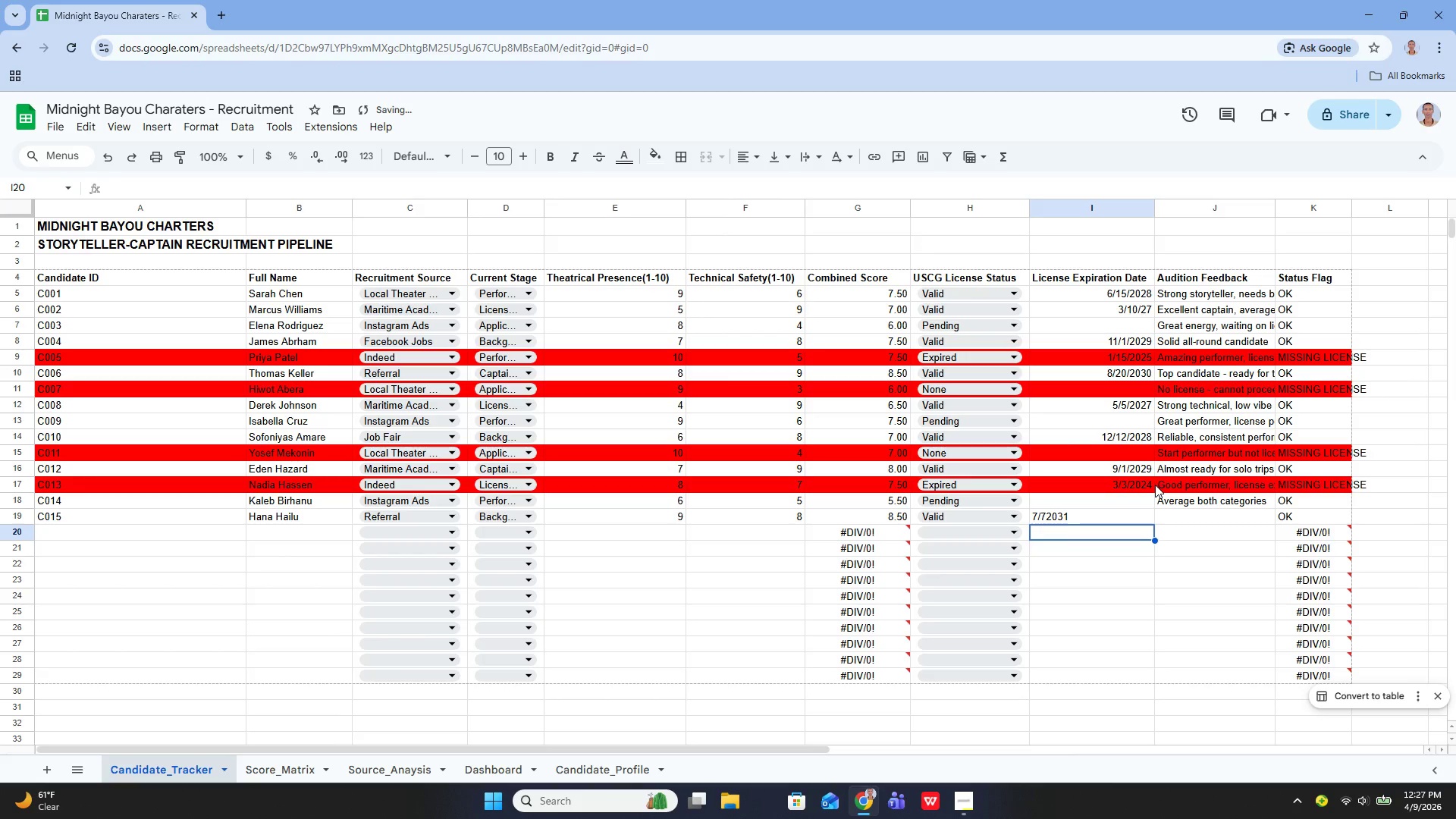 
left_click([1171, 513])
 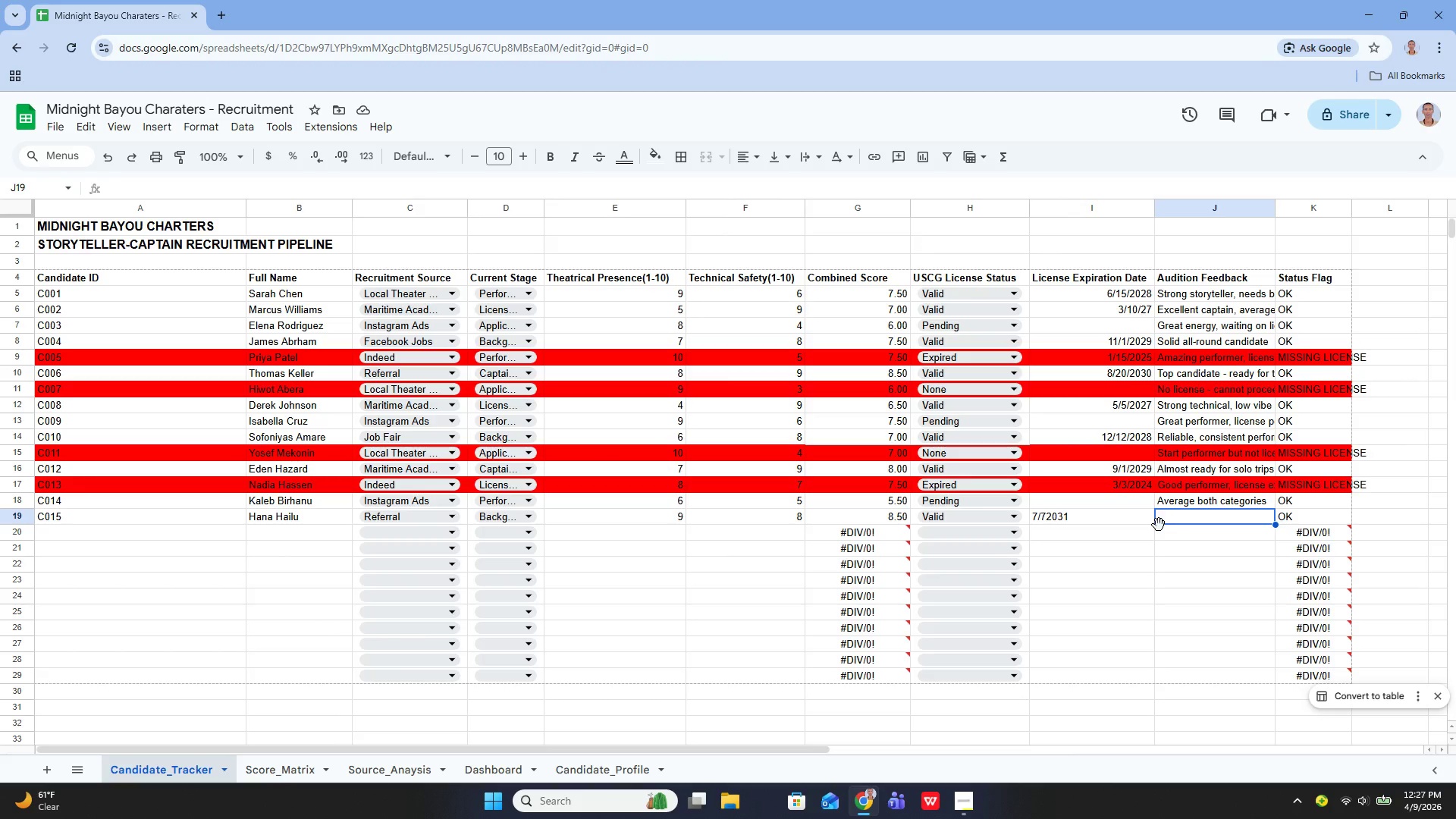 
type(Strom)
key(Backspace)
type(ng hybird candidate)
 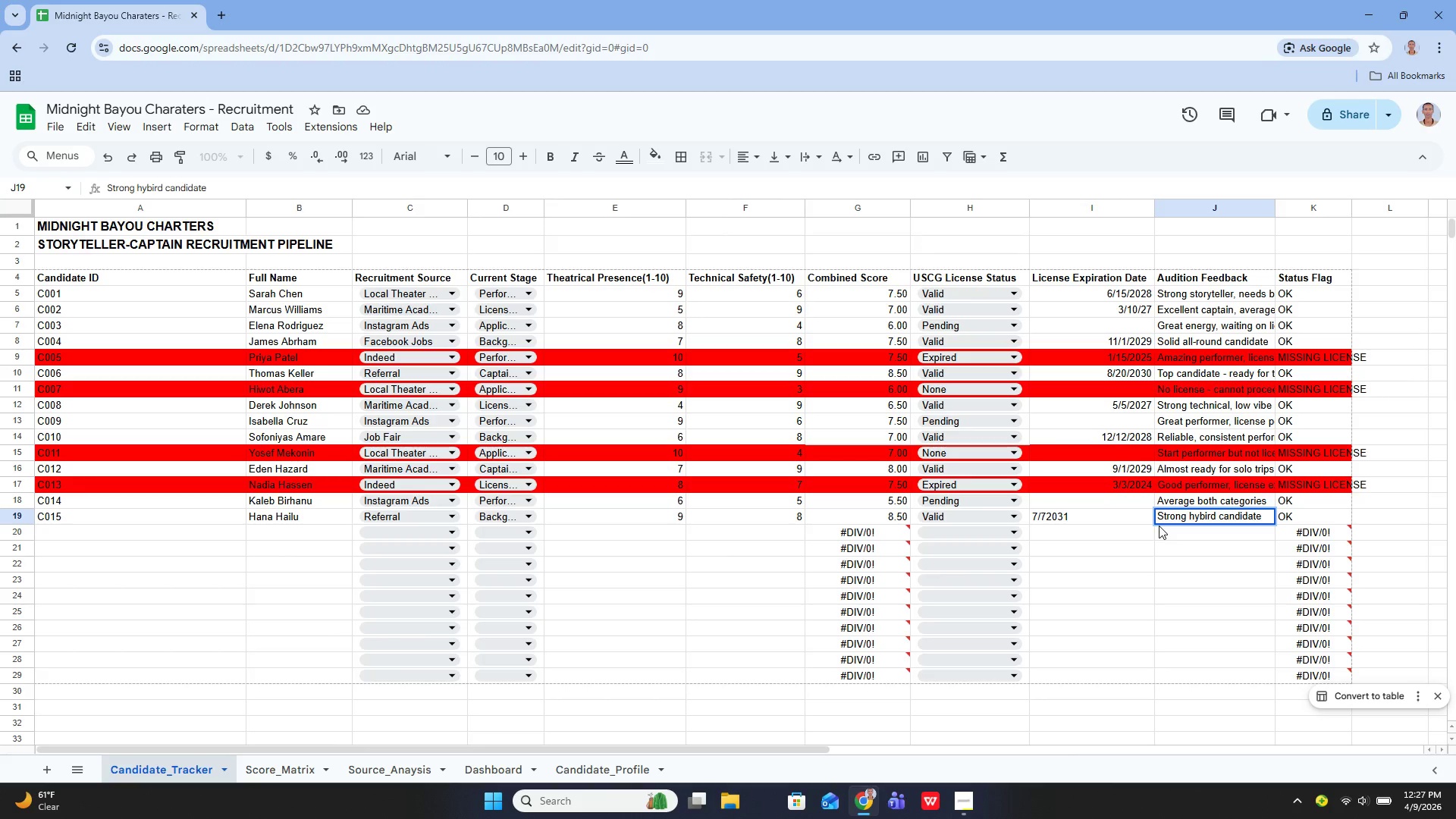 
key(Enter)
 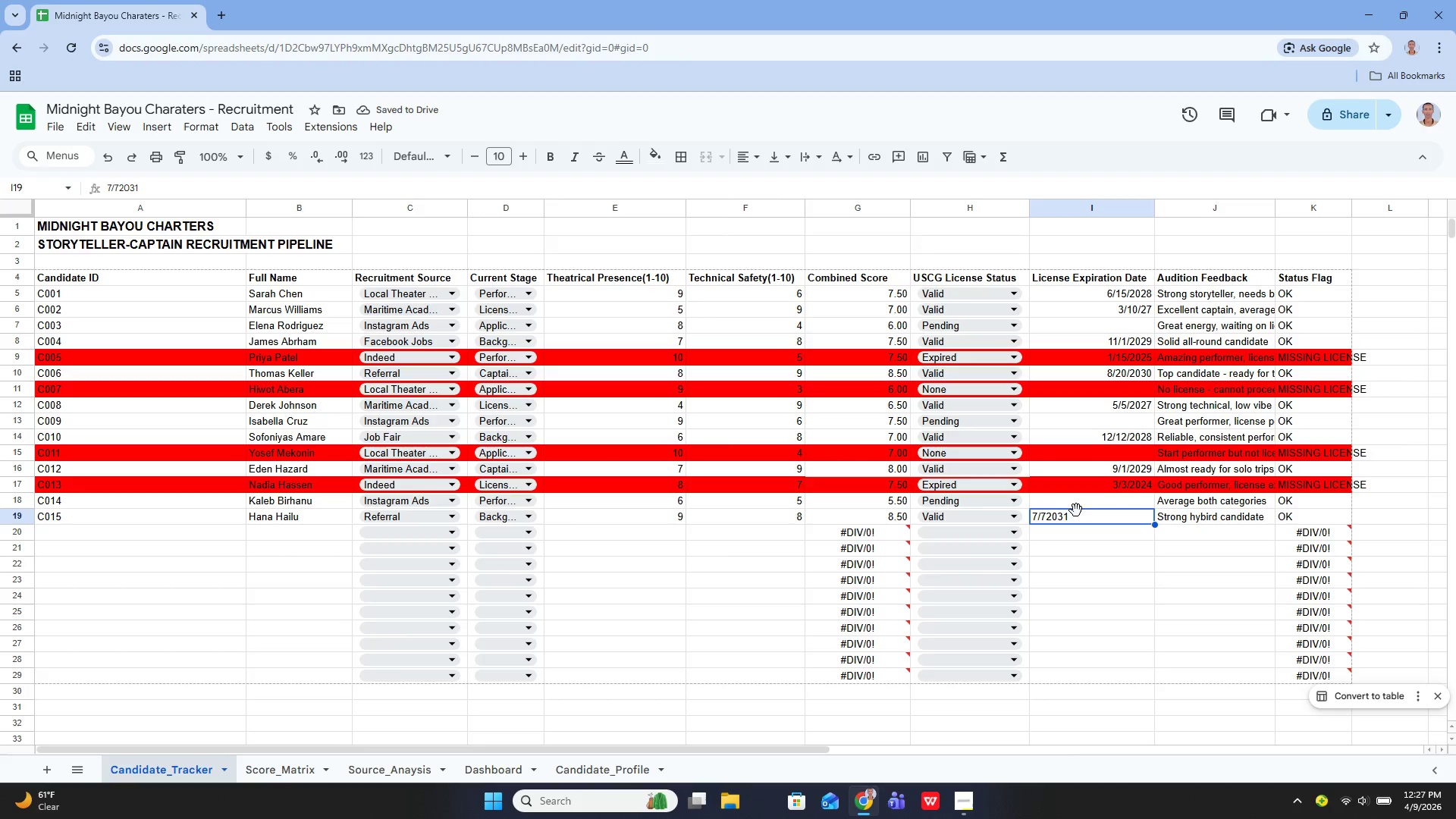 
key(Enter)
 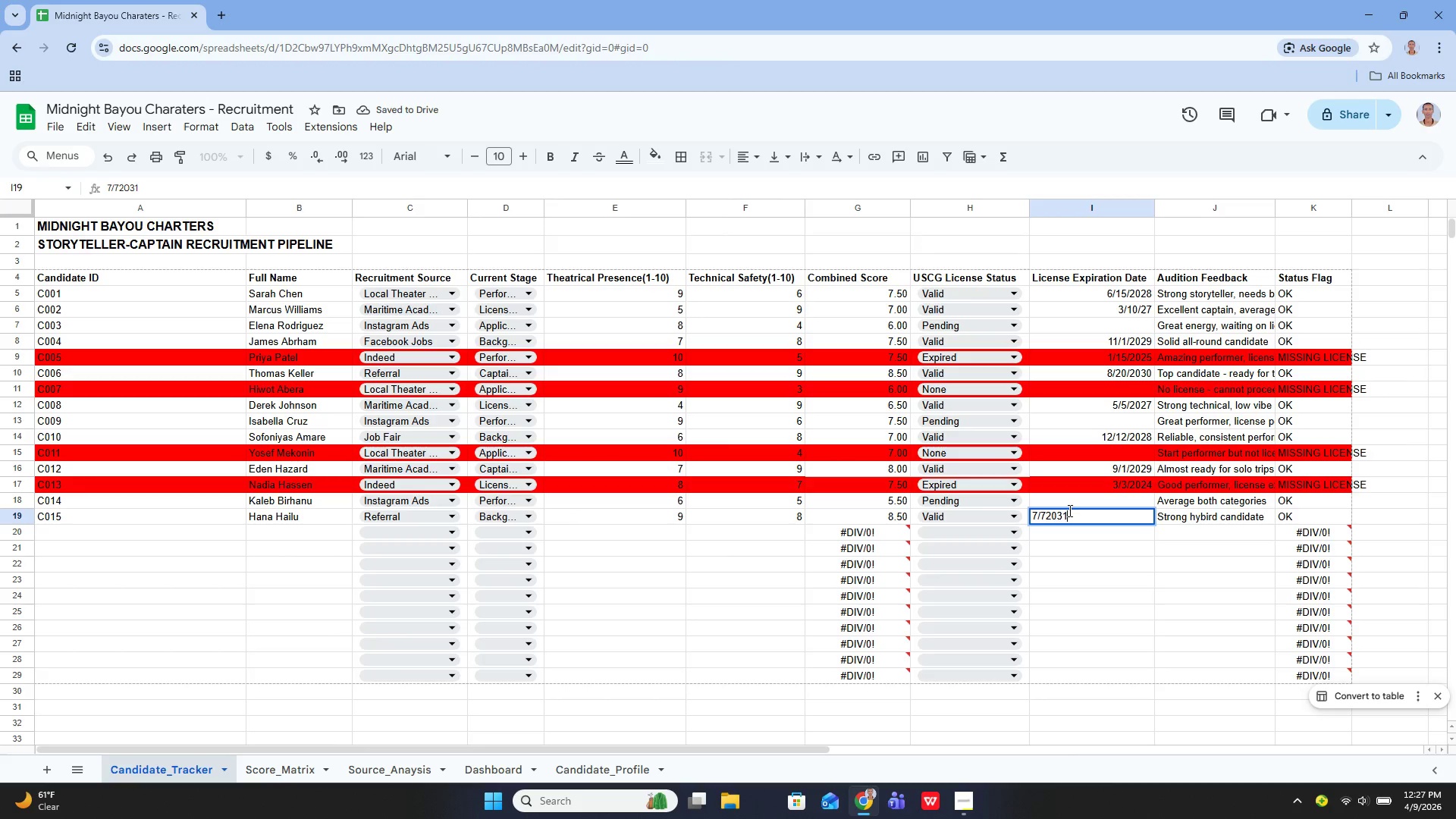 
key(ArrowLeft)
 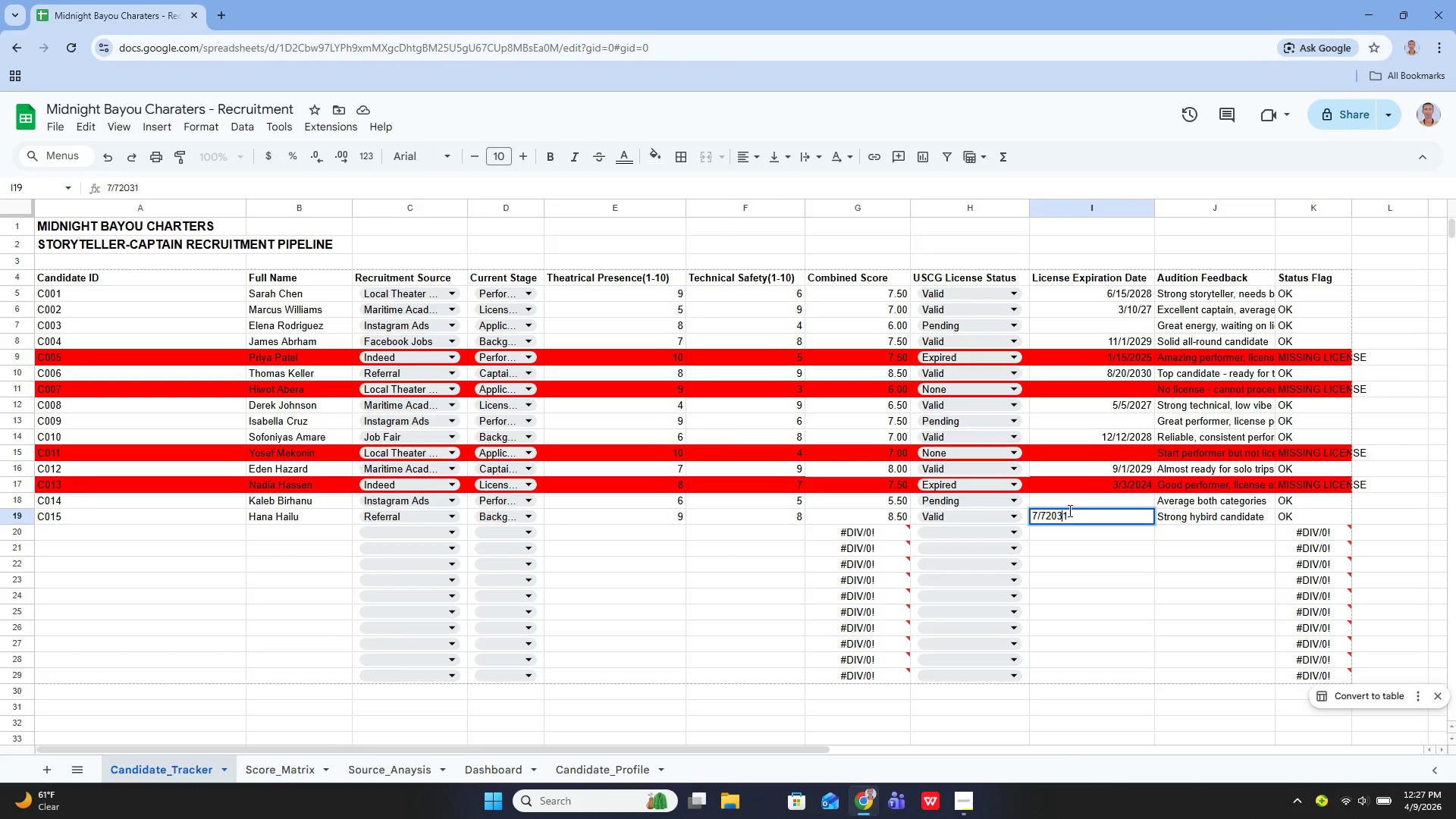 
key(ArrowLeft)
 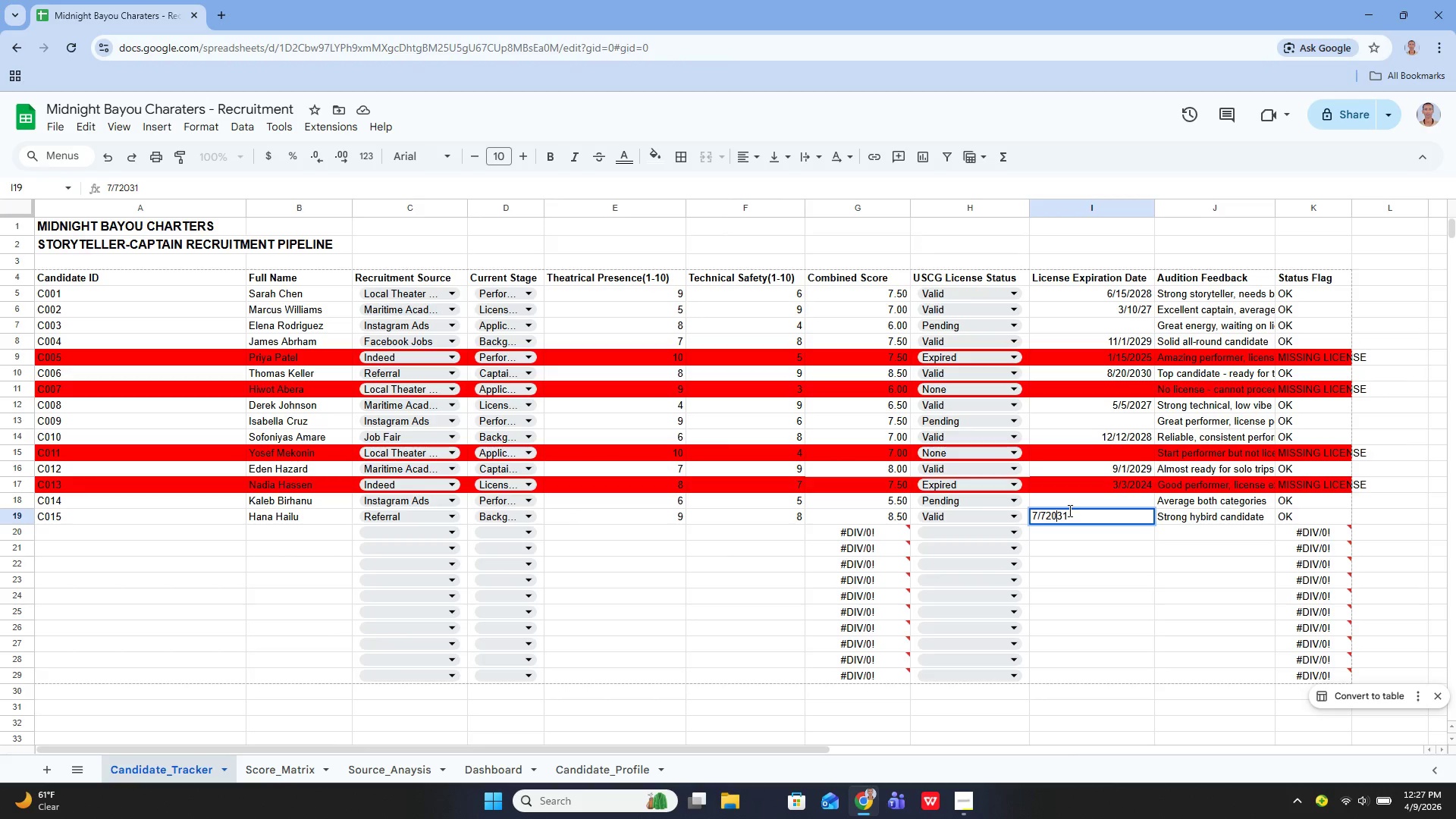 
key(ArrowLeft)
 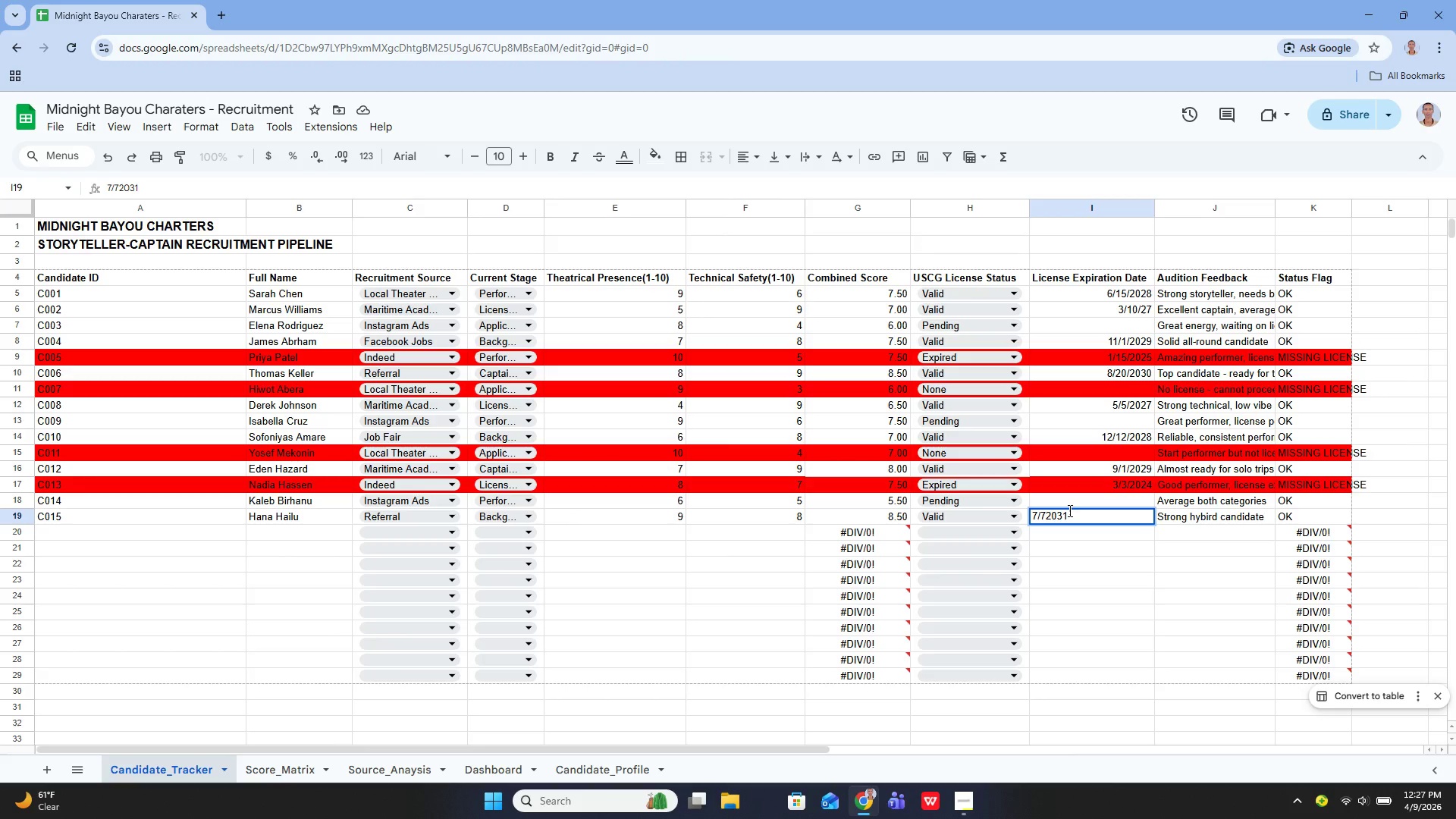 
key(ArrowLeft)
 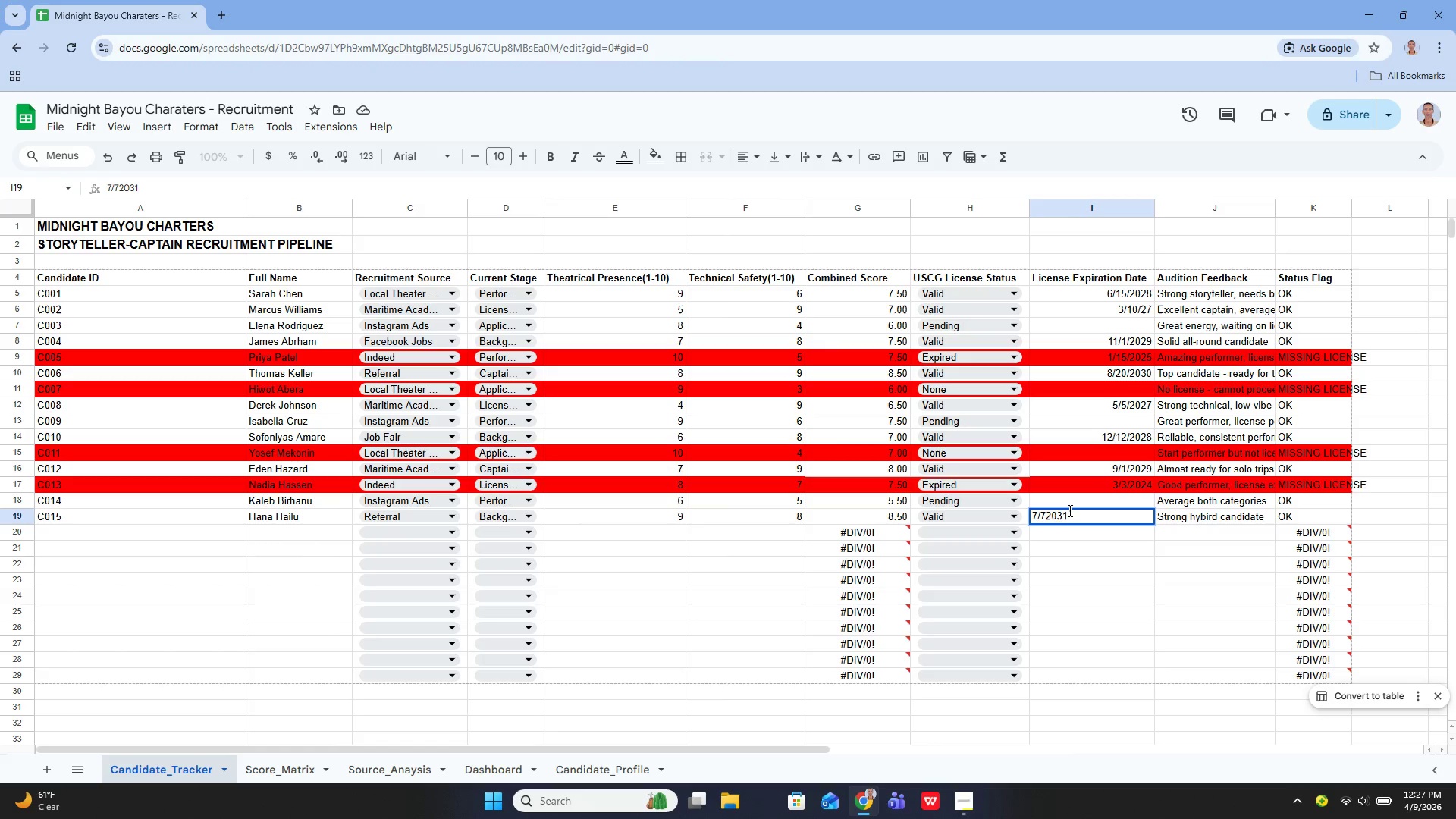 
key(Slash)
 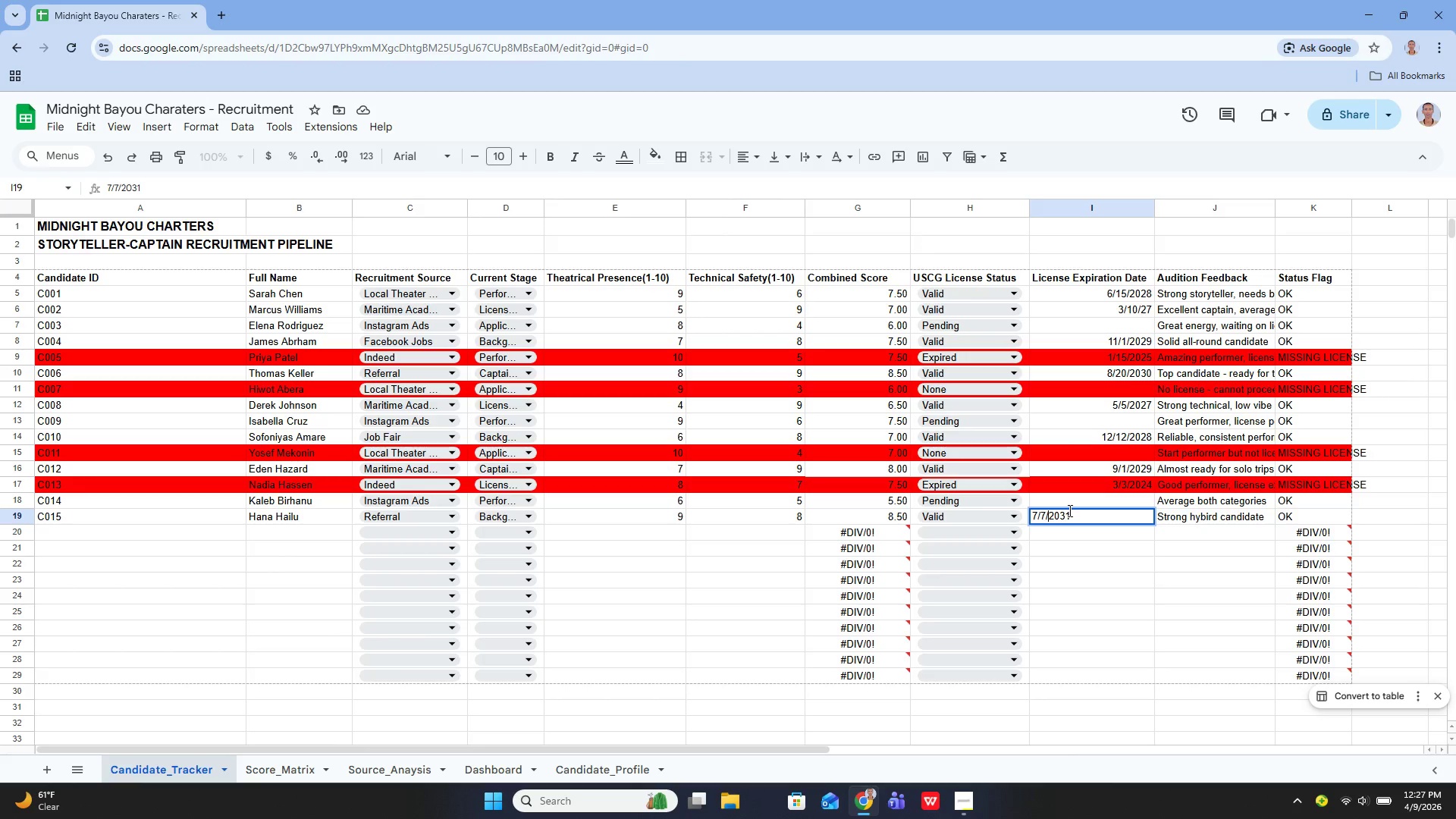 
key(Enter)
 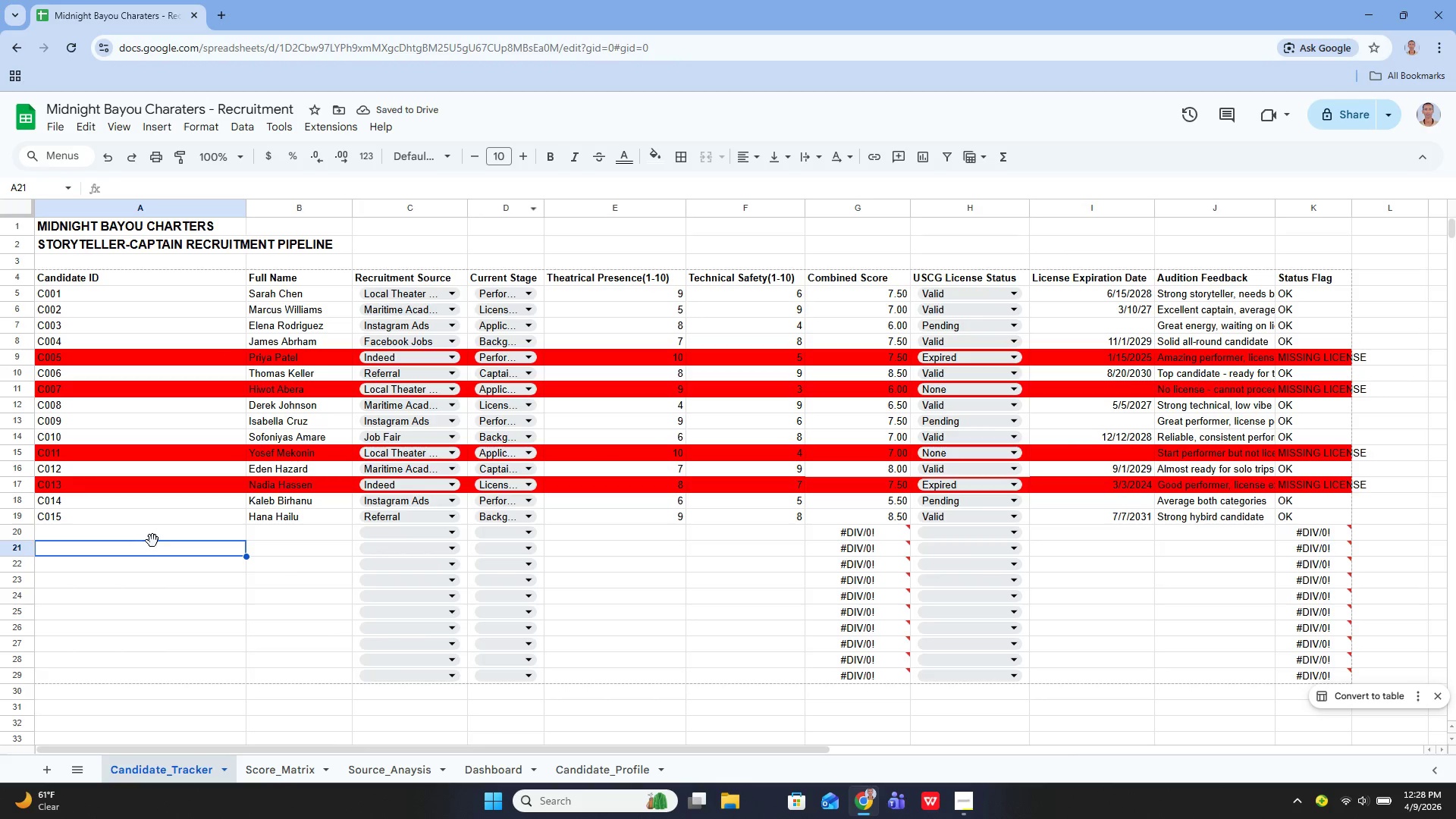 
left_click([155, 533])
 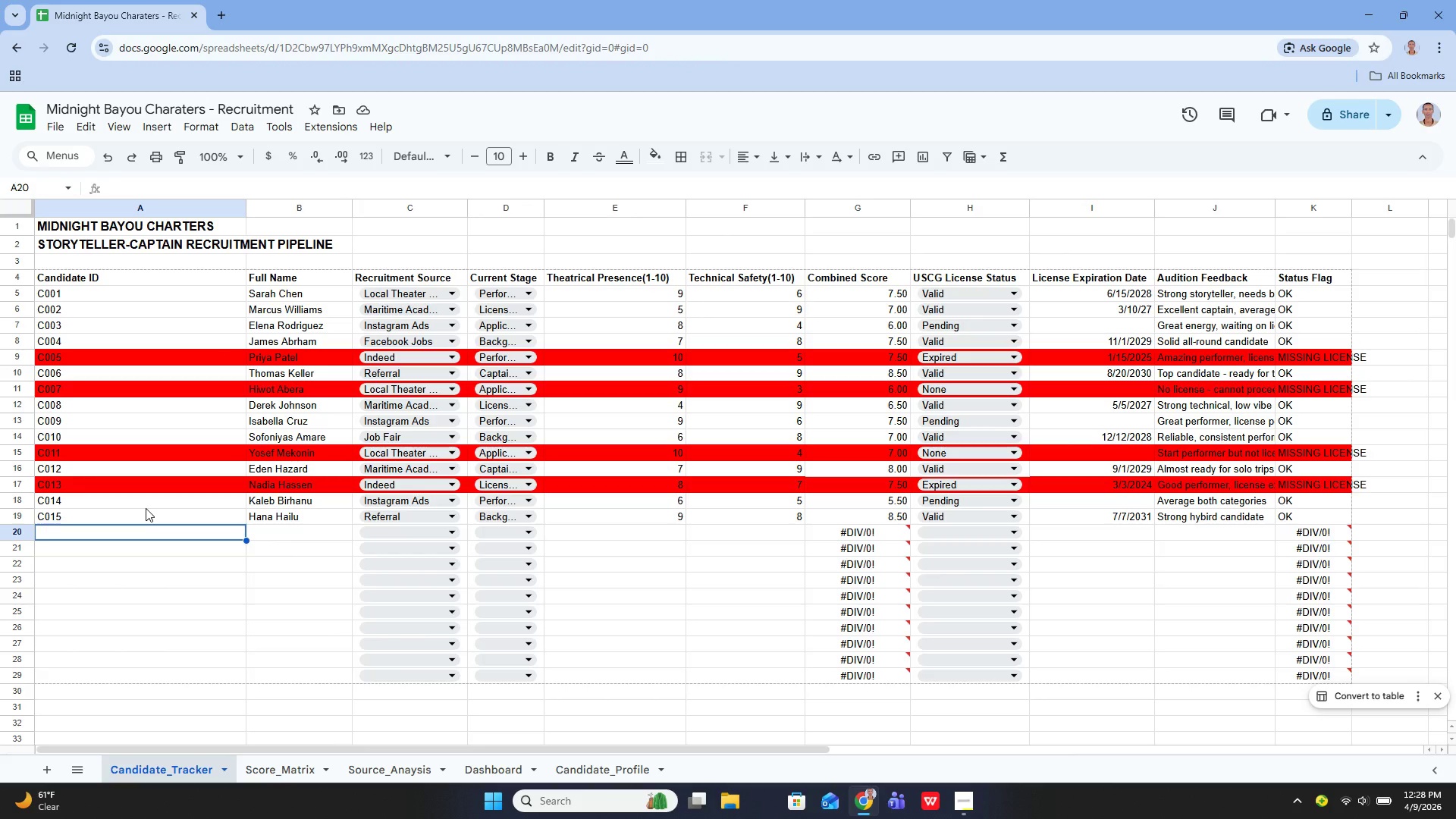 
key(Enter)
 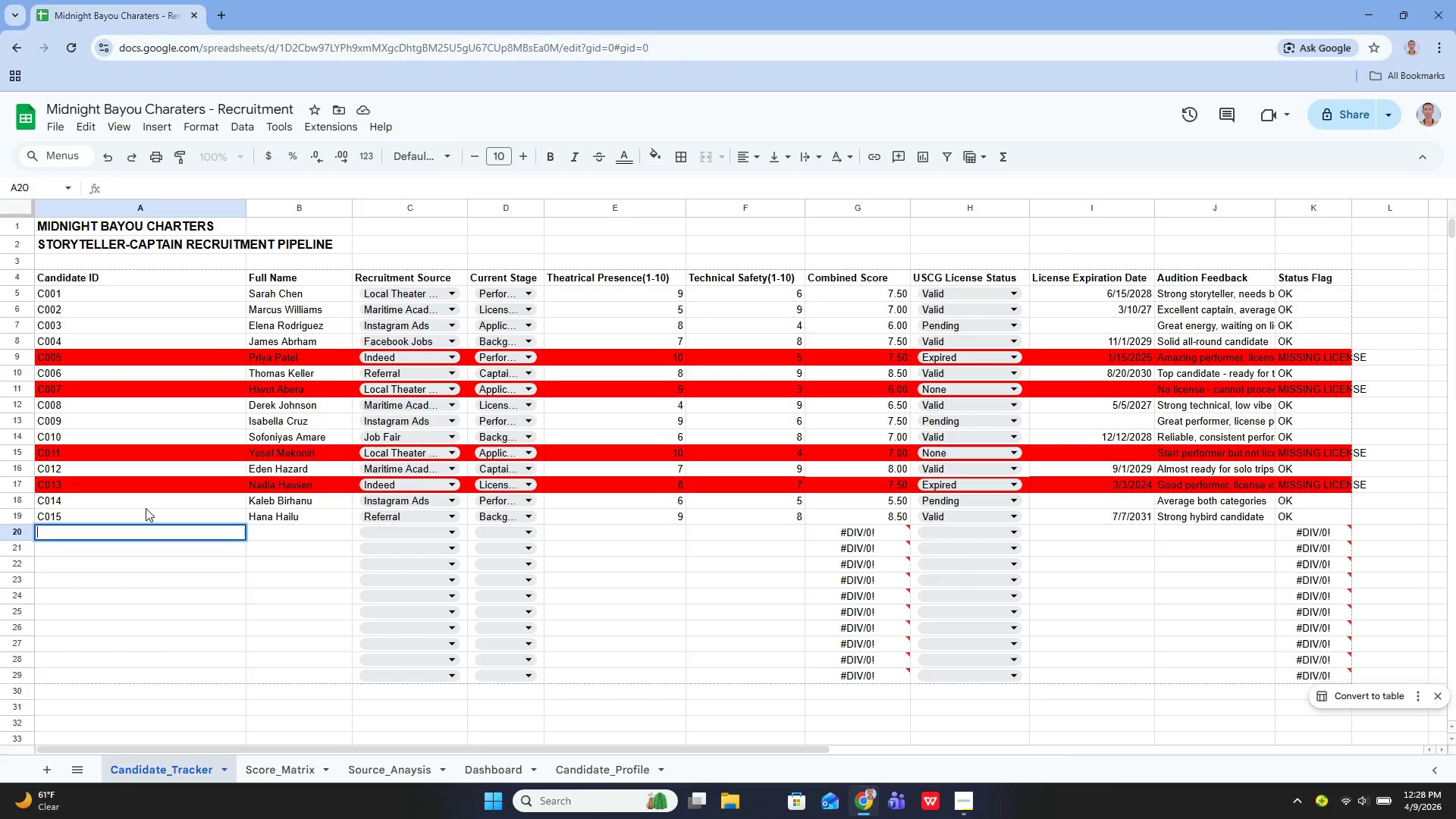 
type(C016)
 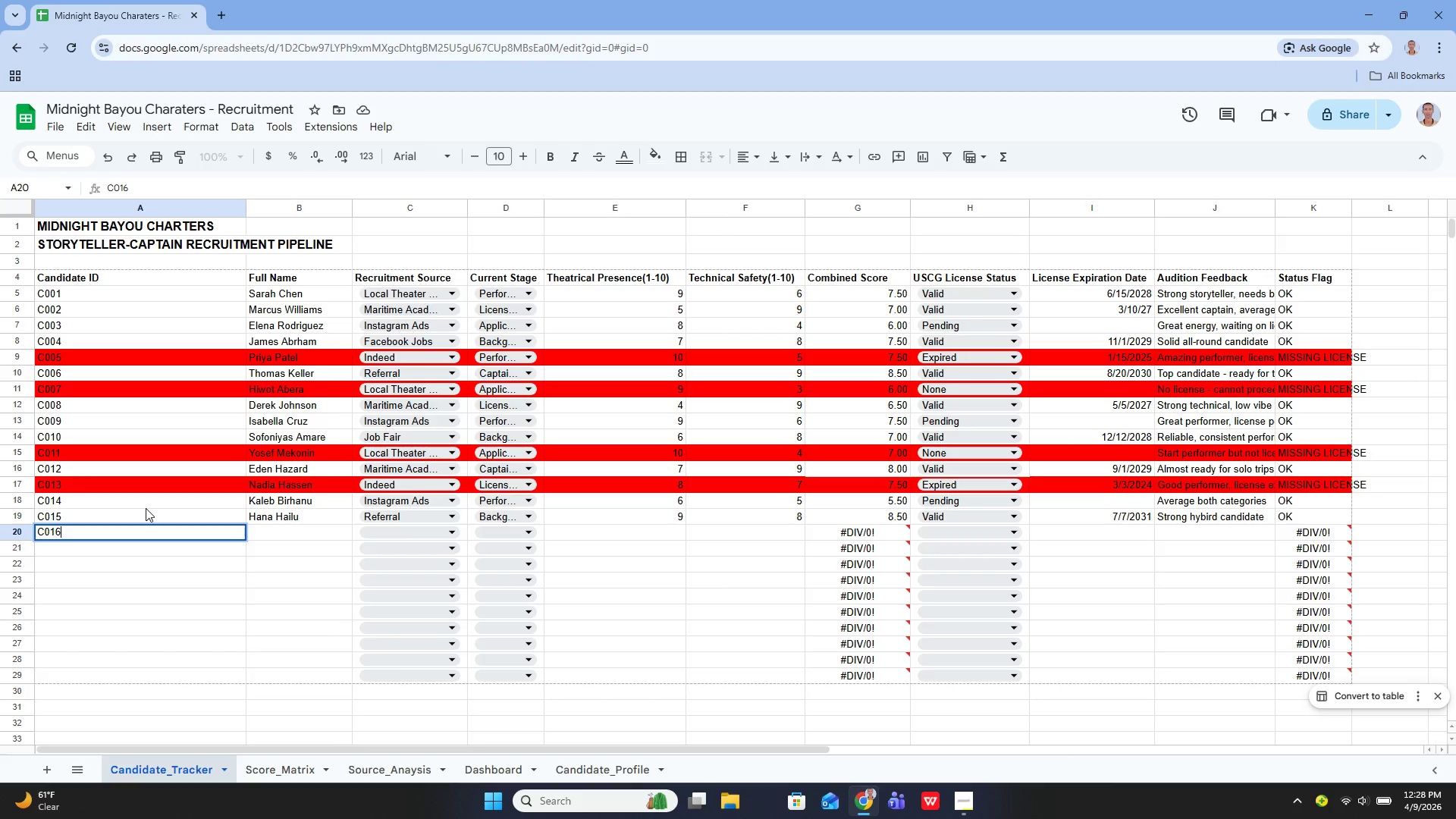 
key(Enter)
 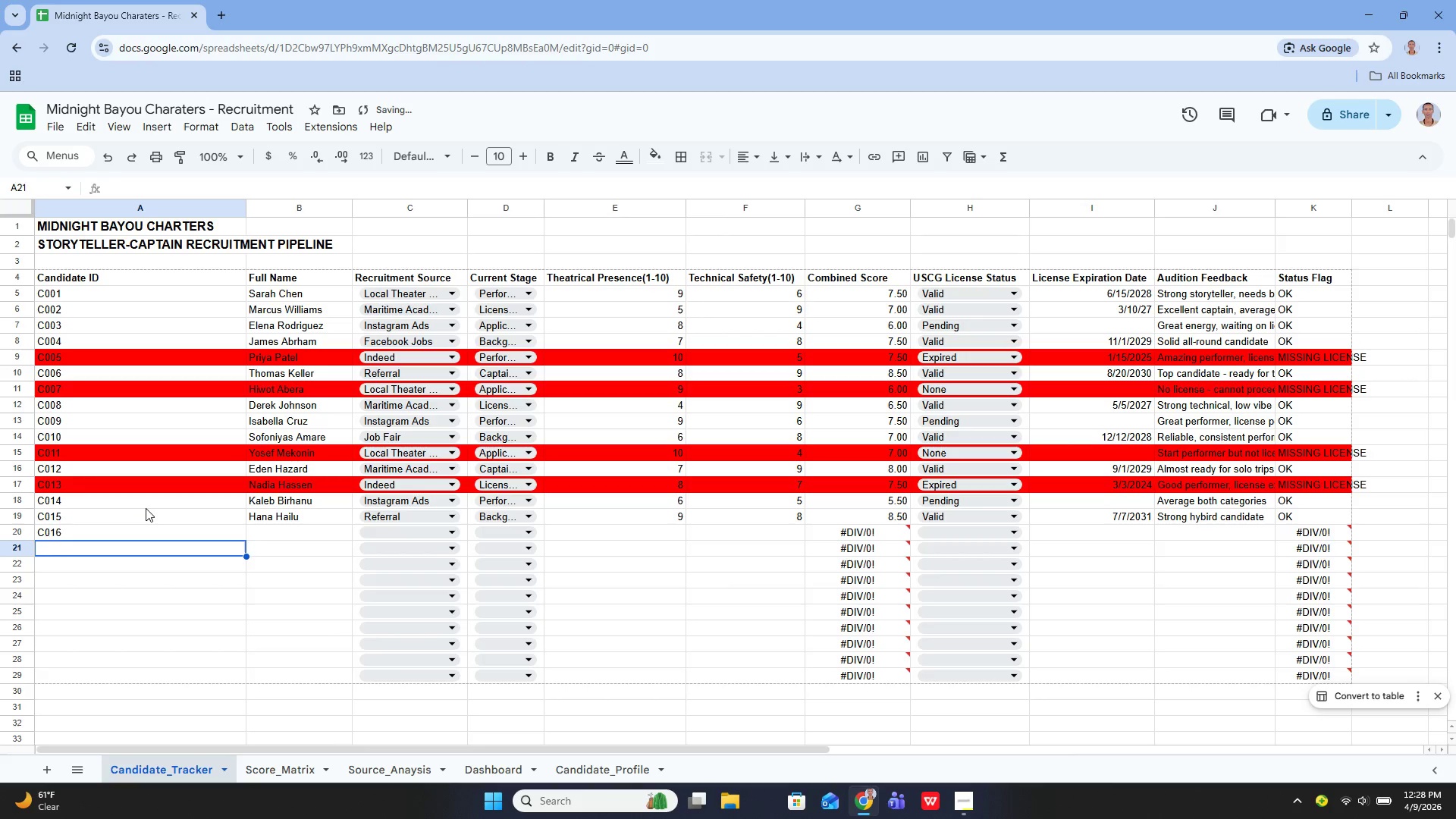 
key(ArrowUp)
 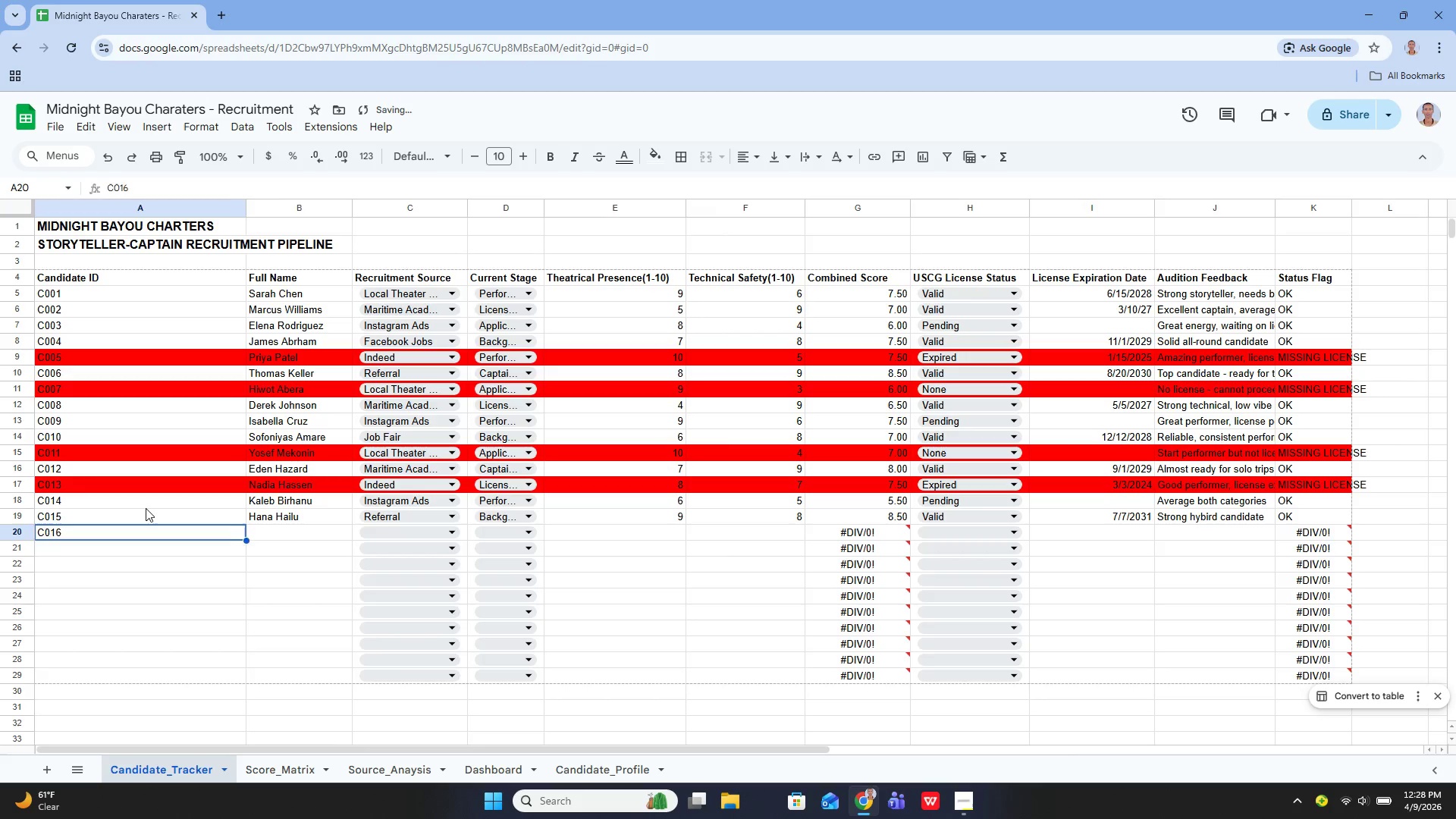 
key(ArrowRight)
 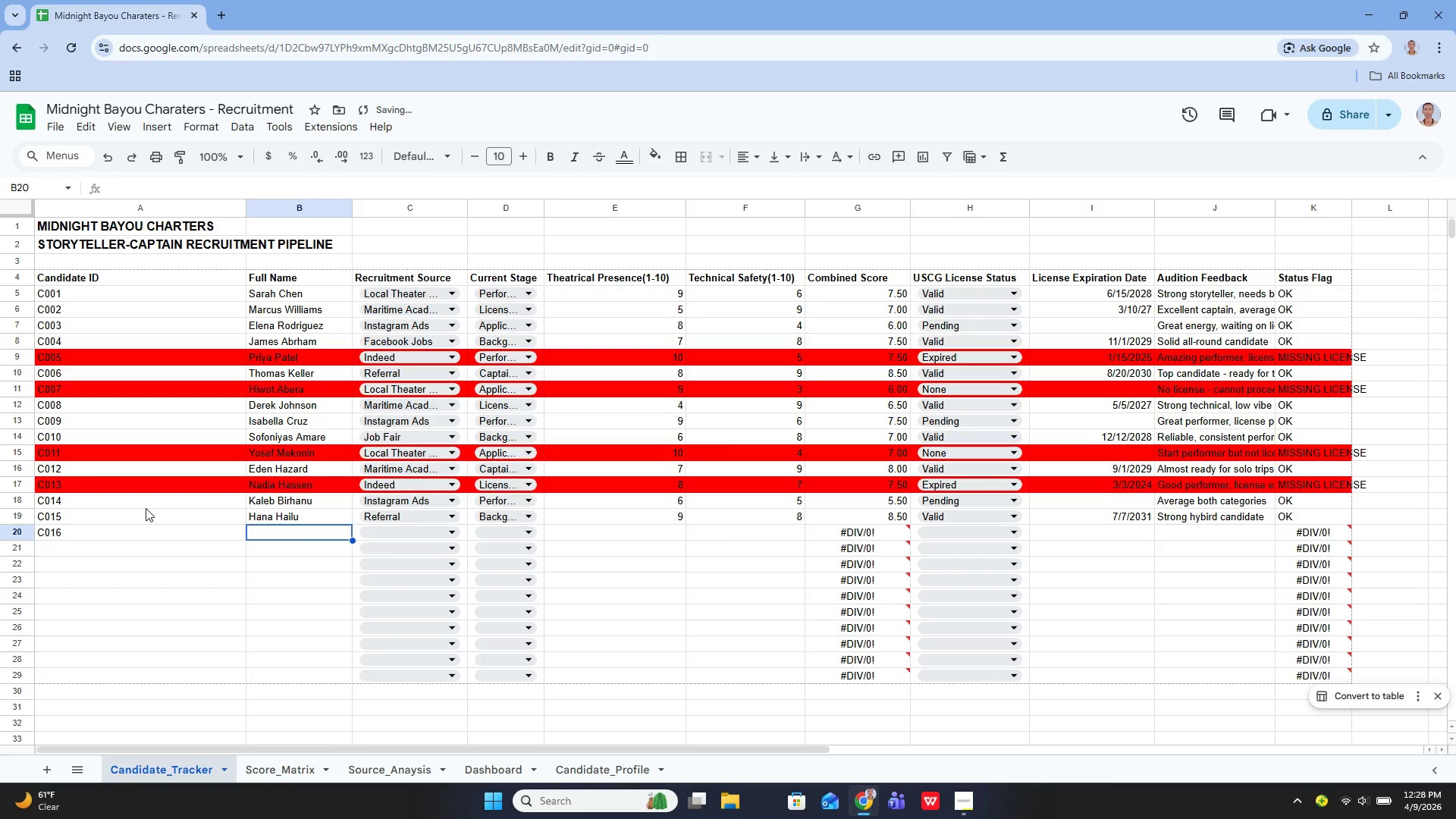 
key(Enter)
 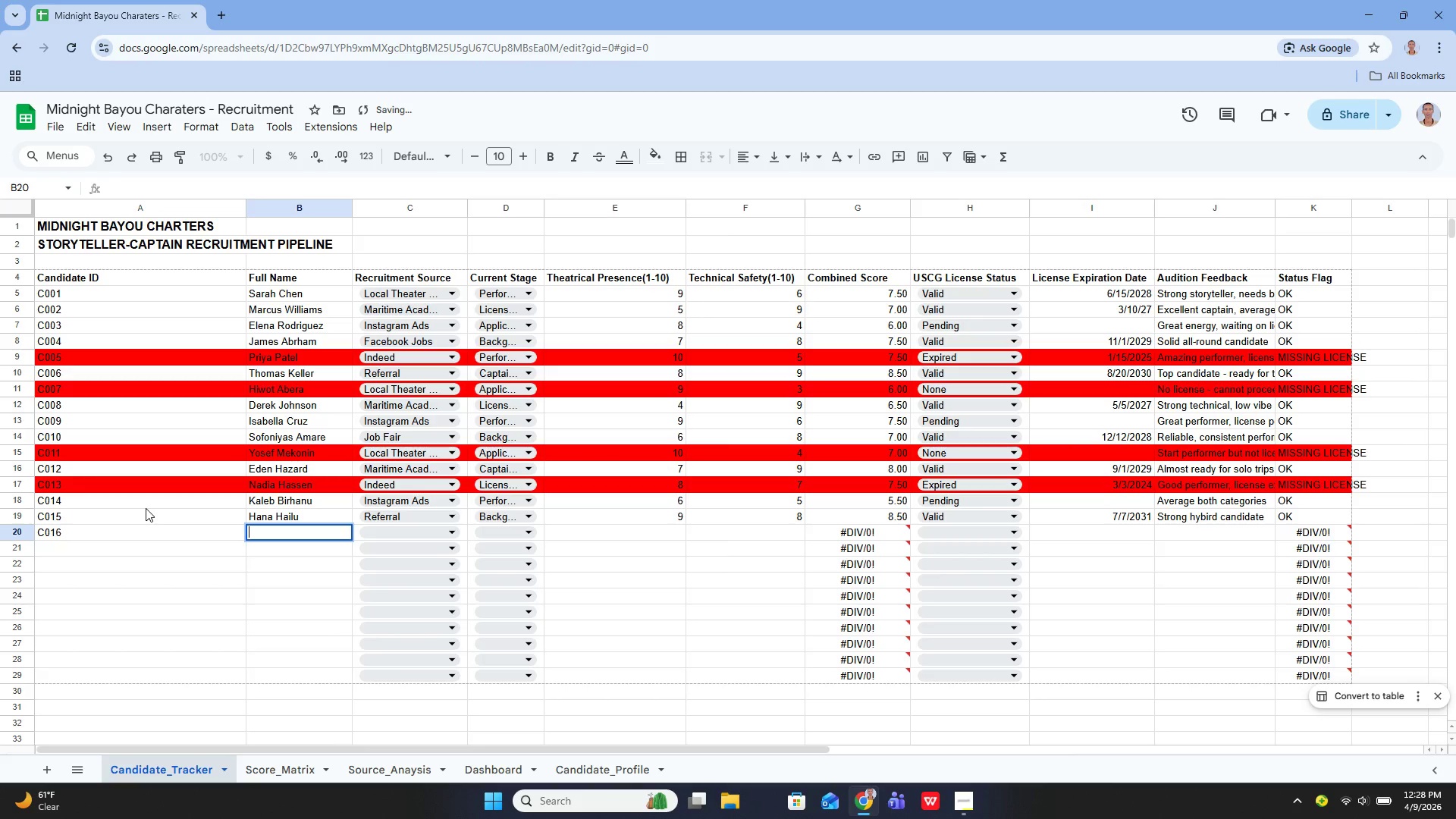 
type(Evan Cooper)
 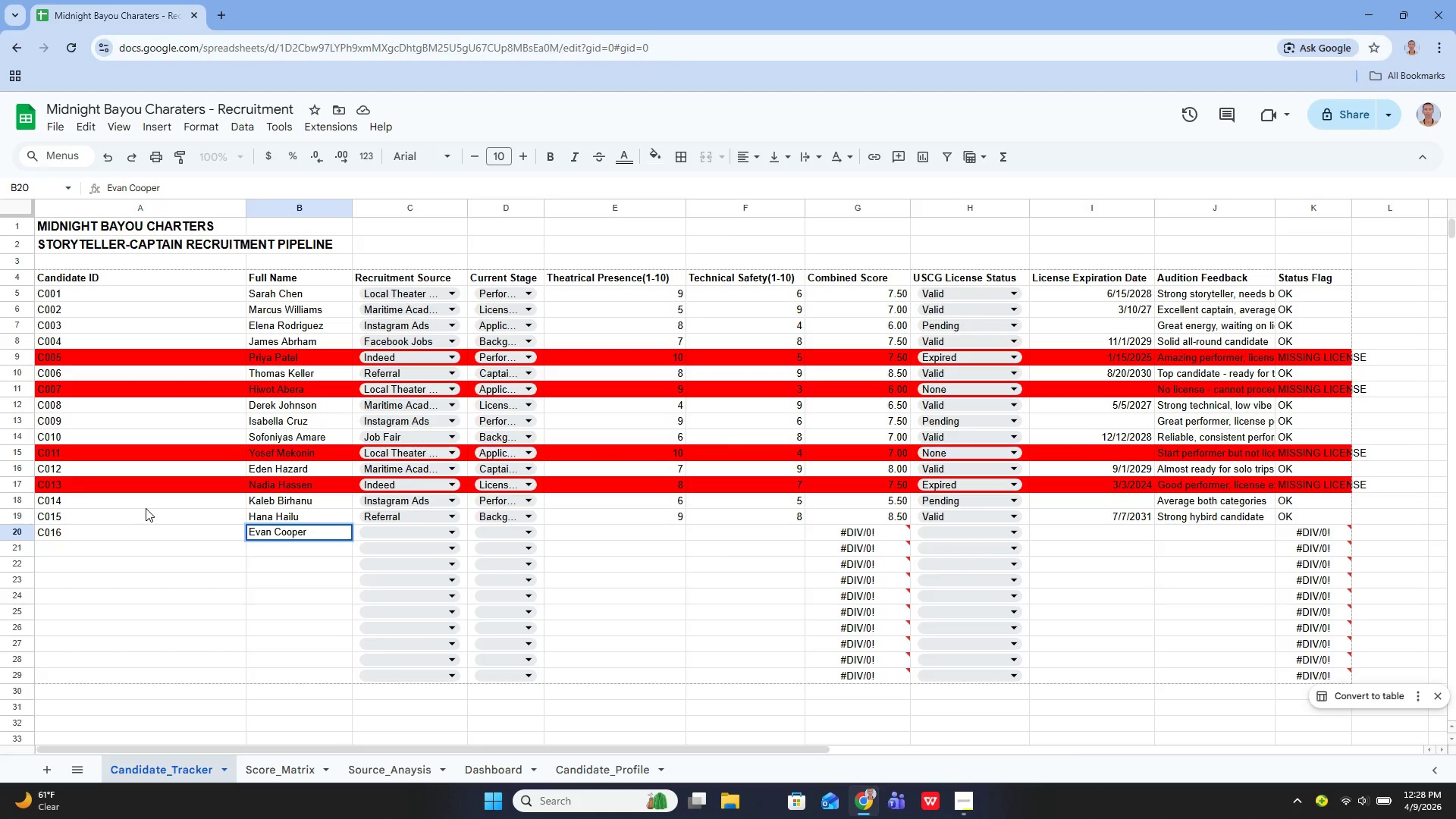 
left_click([405, 532])
 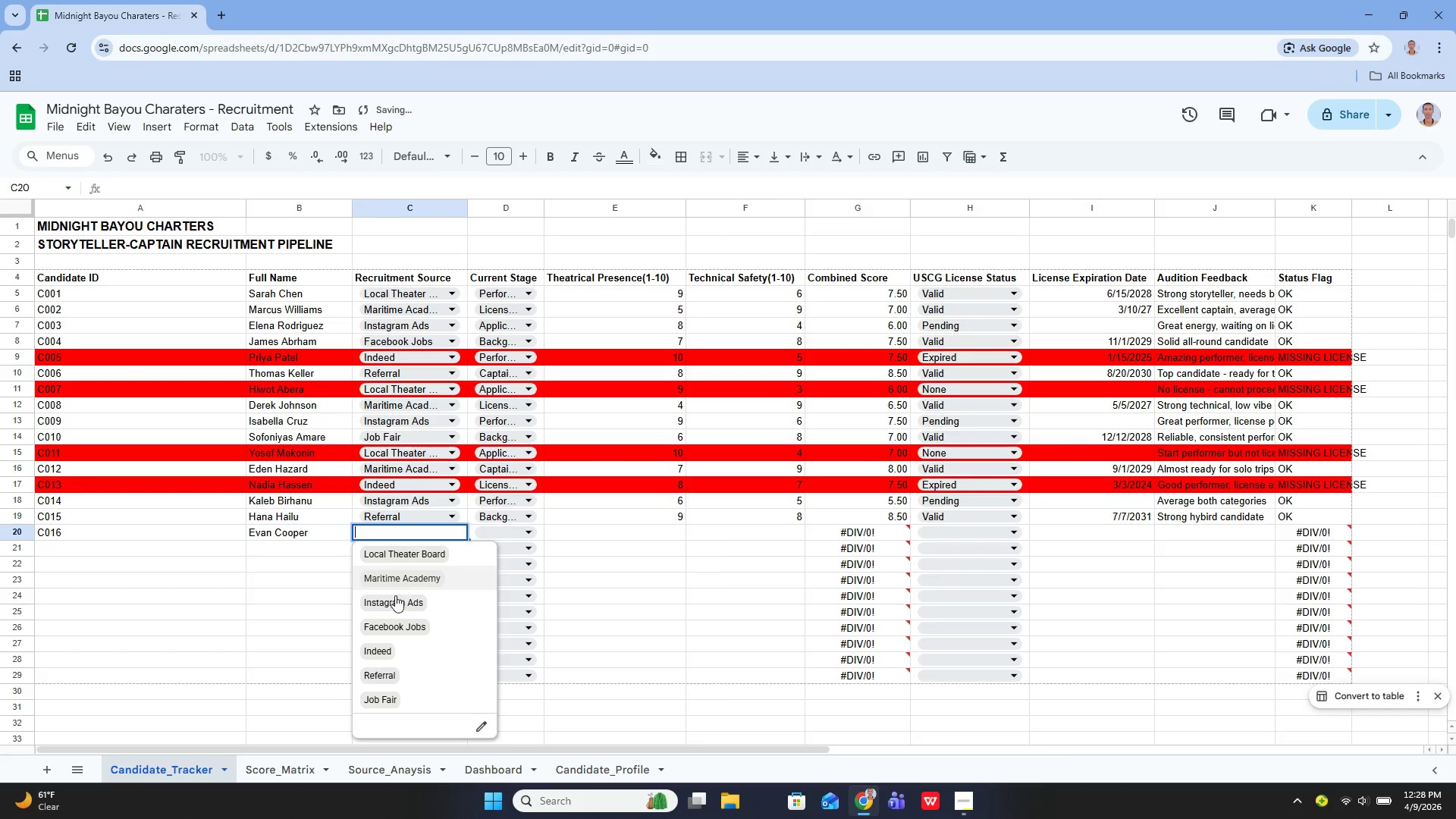 
left_click([395, 617])
 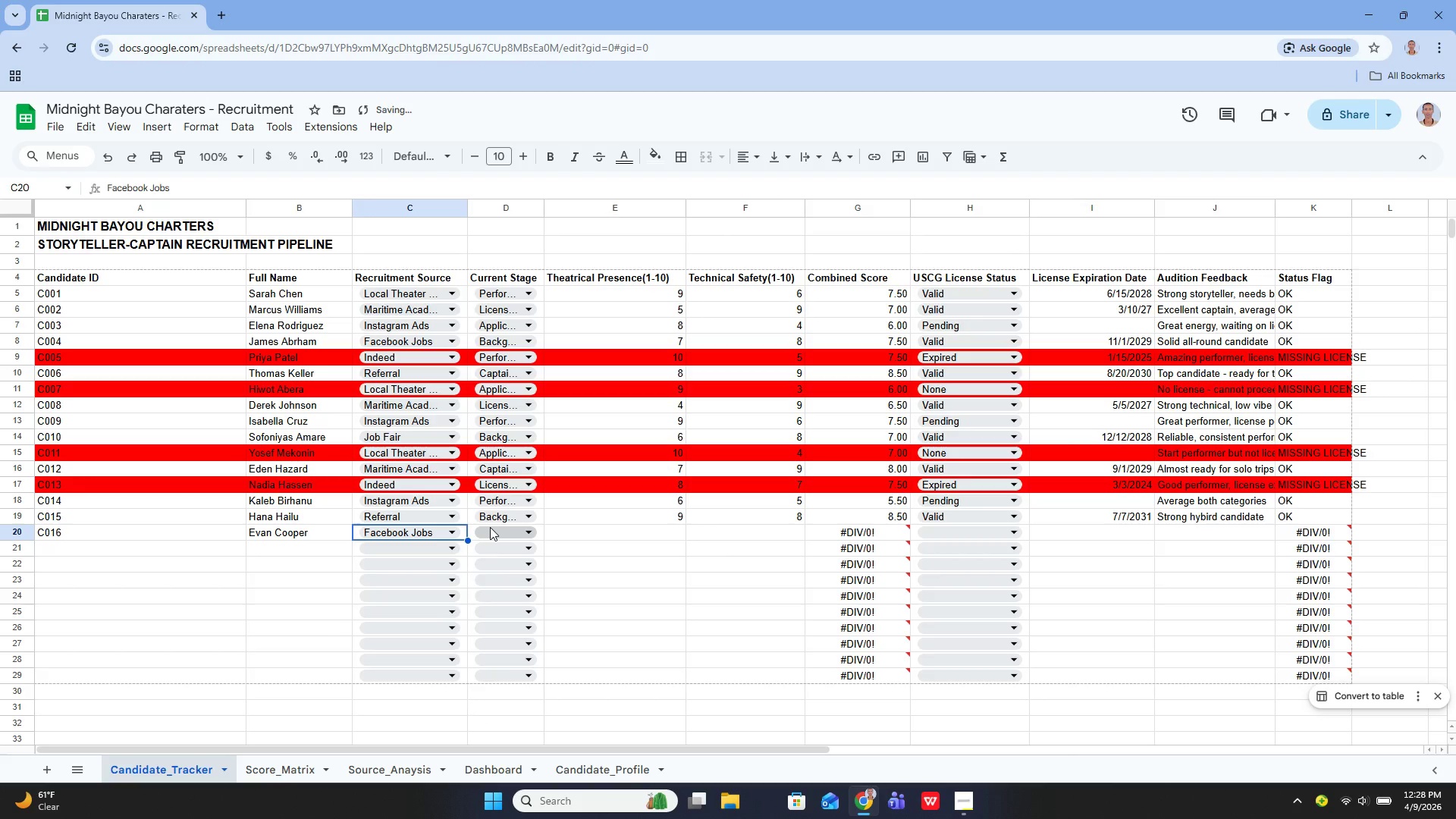 
left_click([490, 527])
 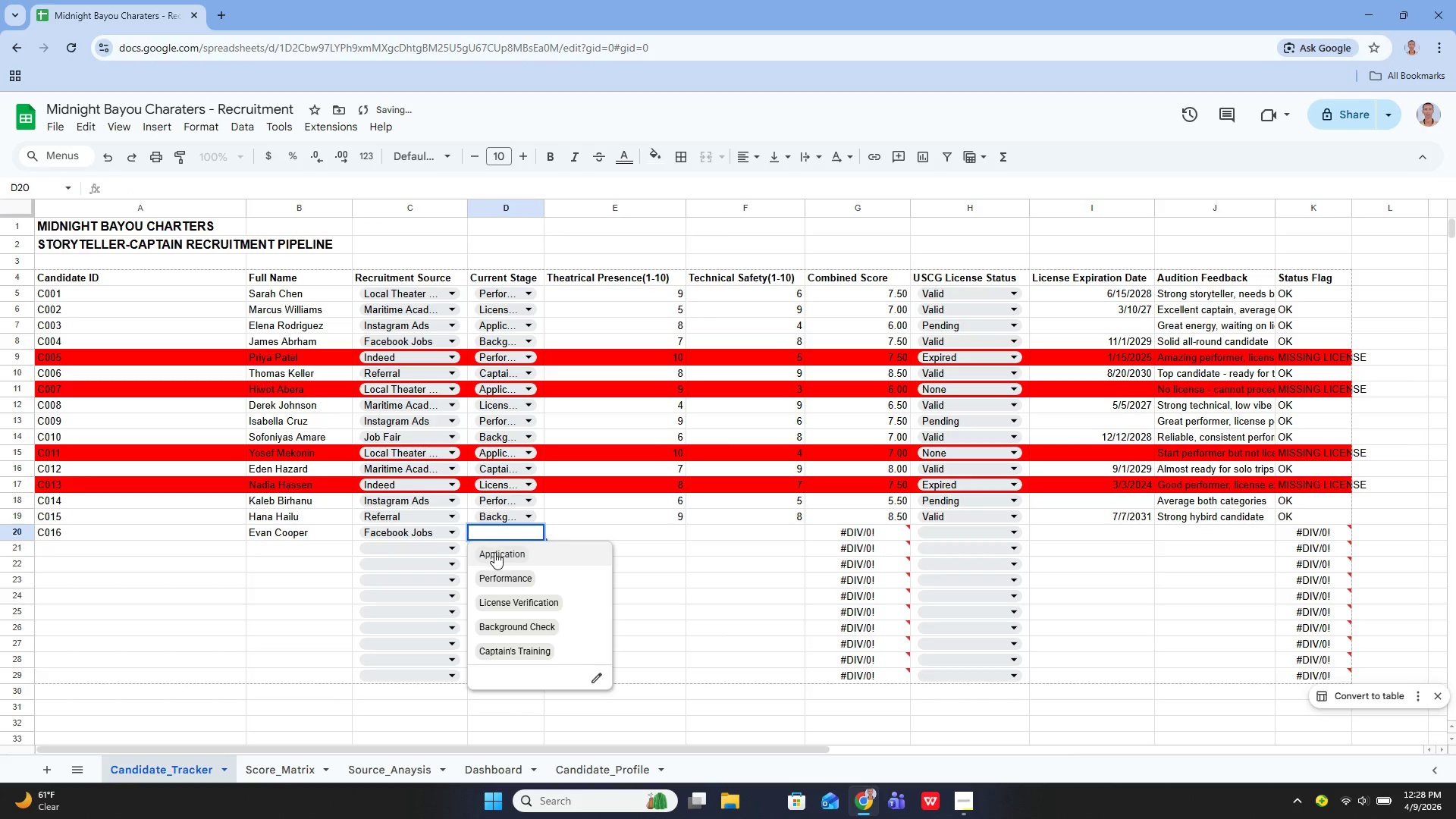 
left_click([494, 551])
 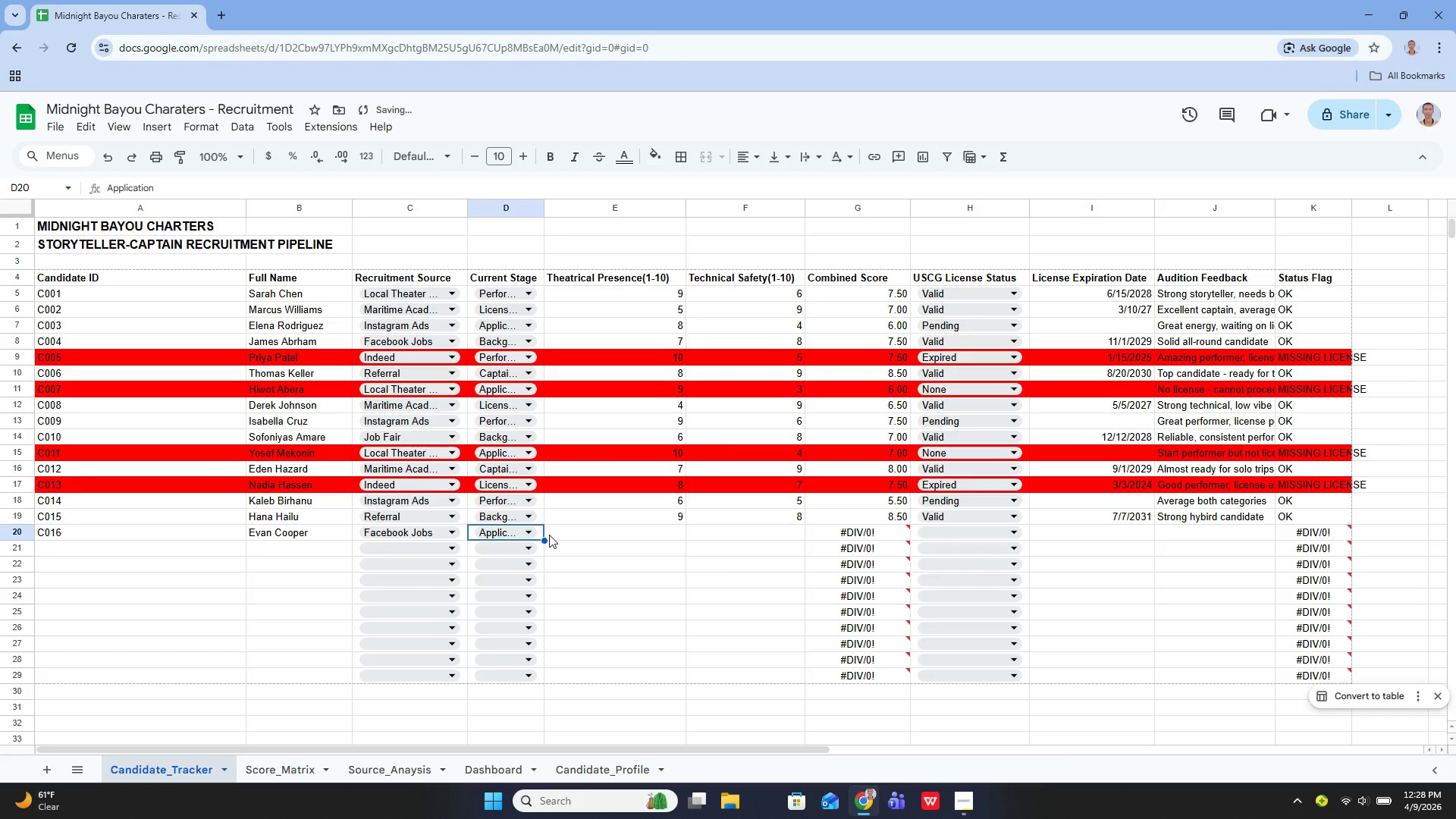 
left_click([557, 531])
 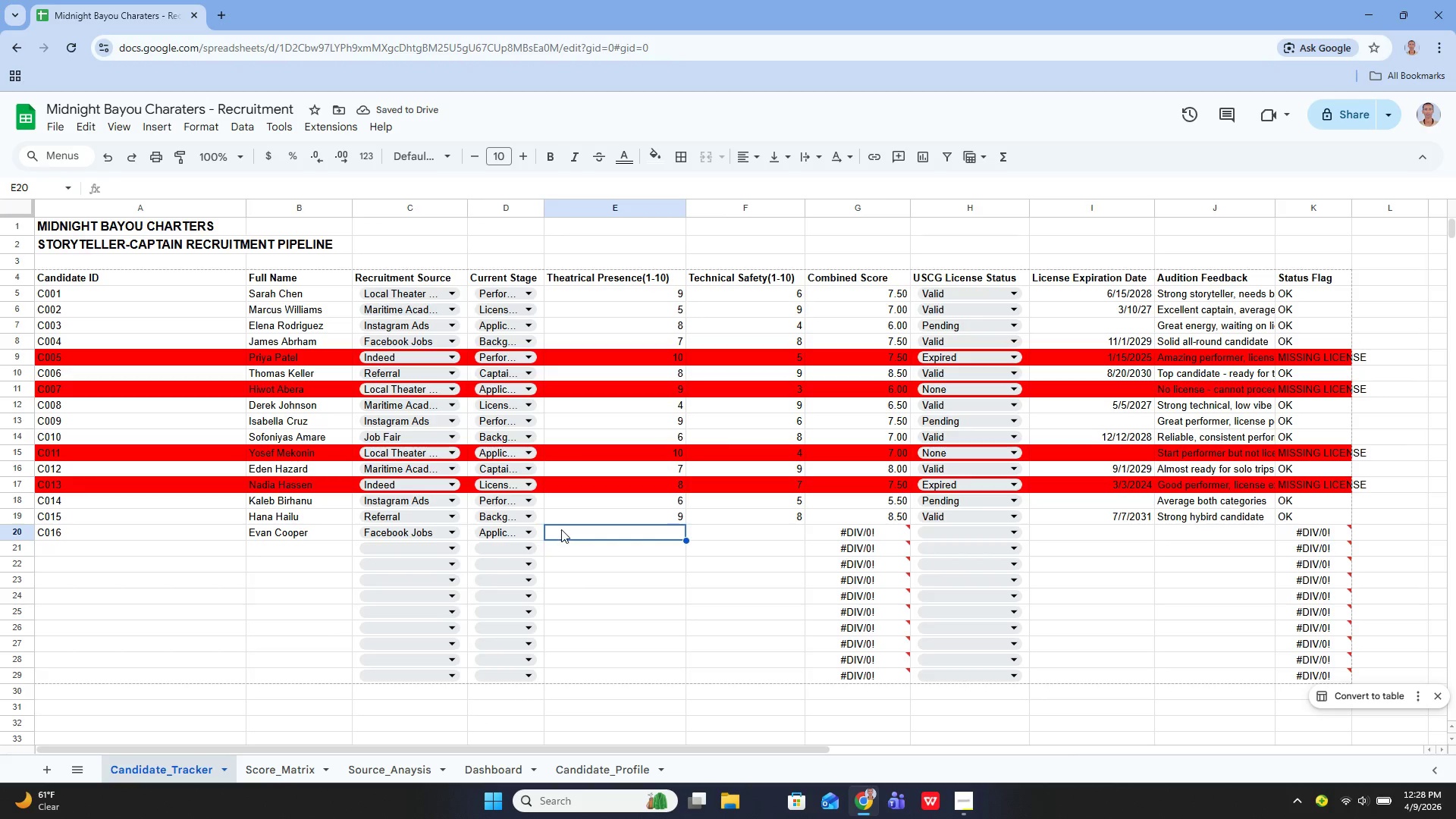 
key(5)
 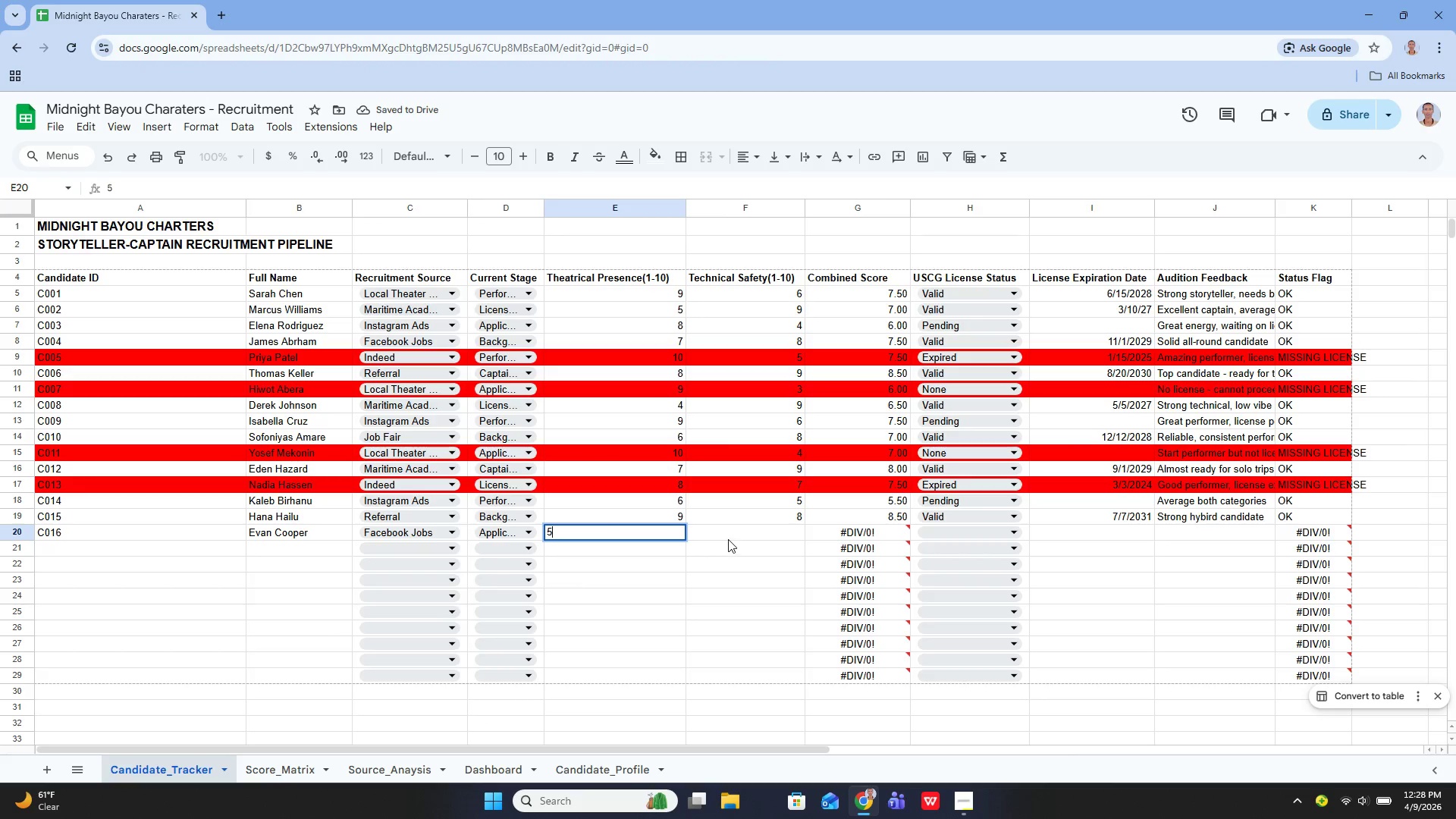 
left_click([730, 533])
 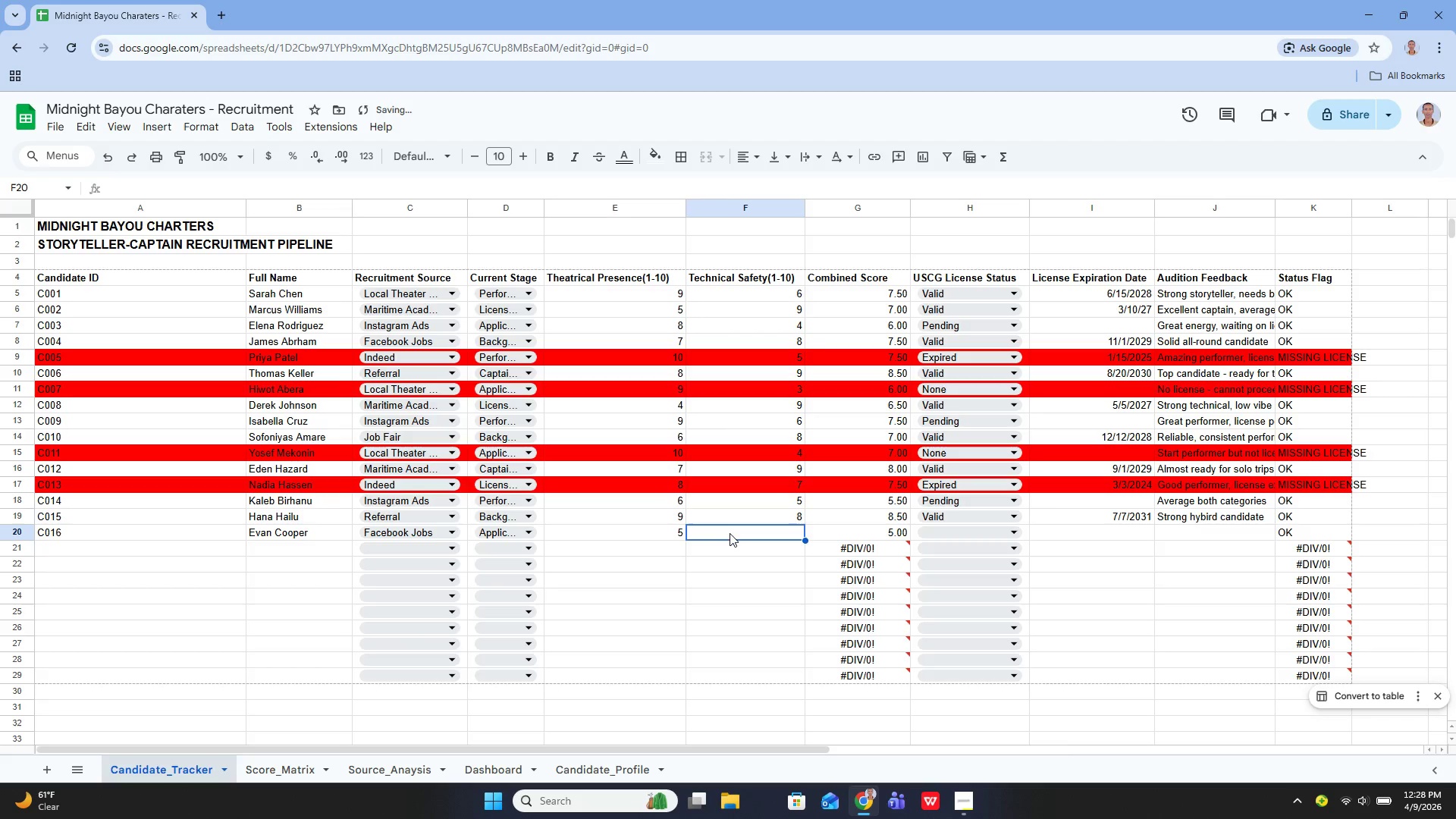 
key(5)
 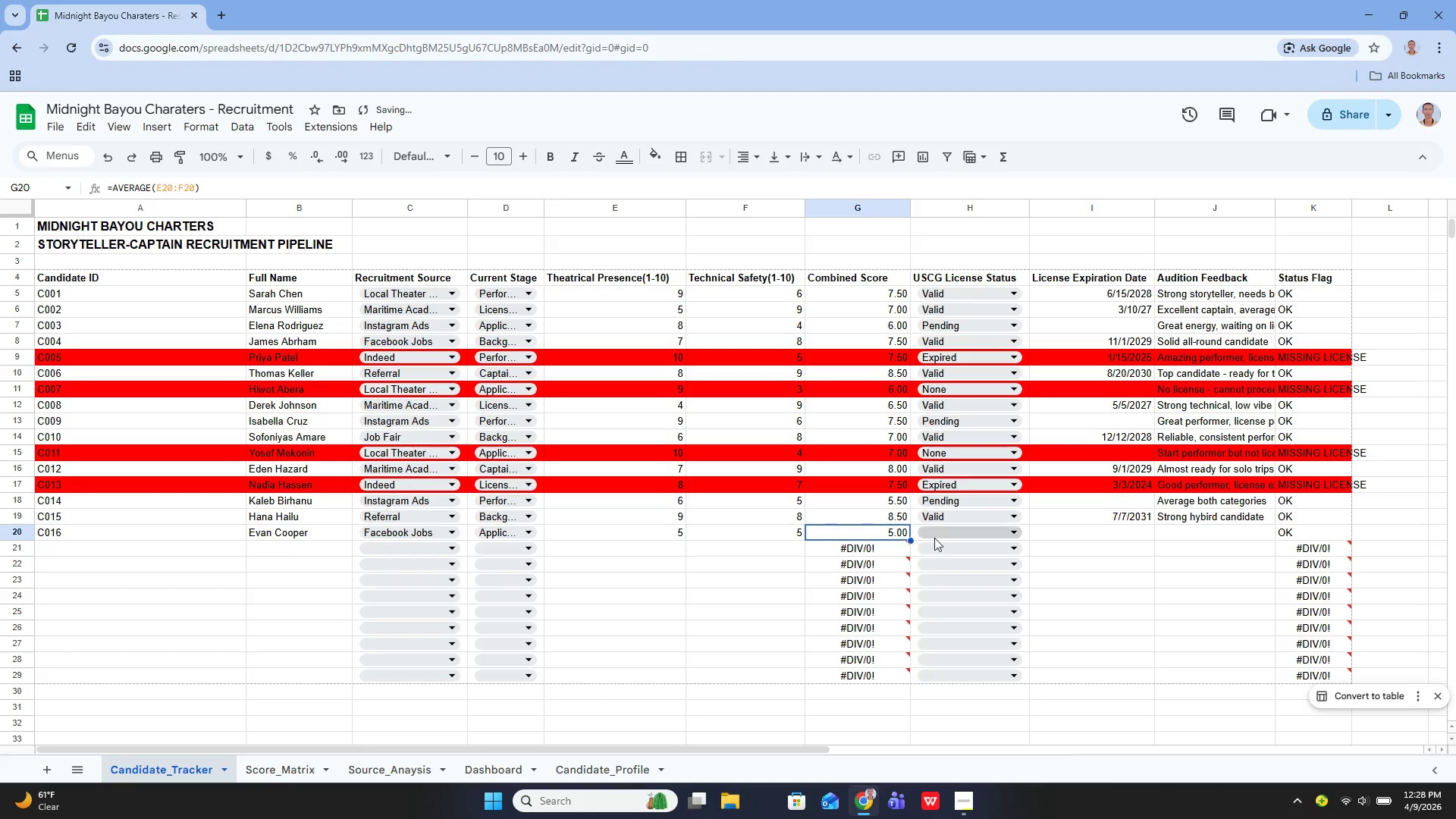 
left_click([937, 537])
 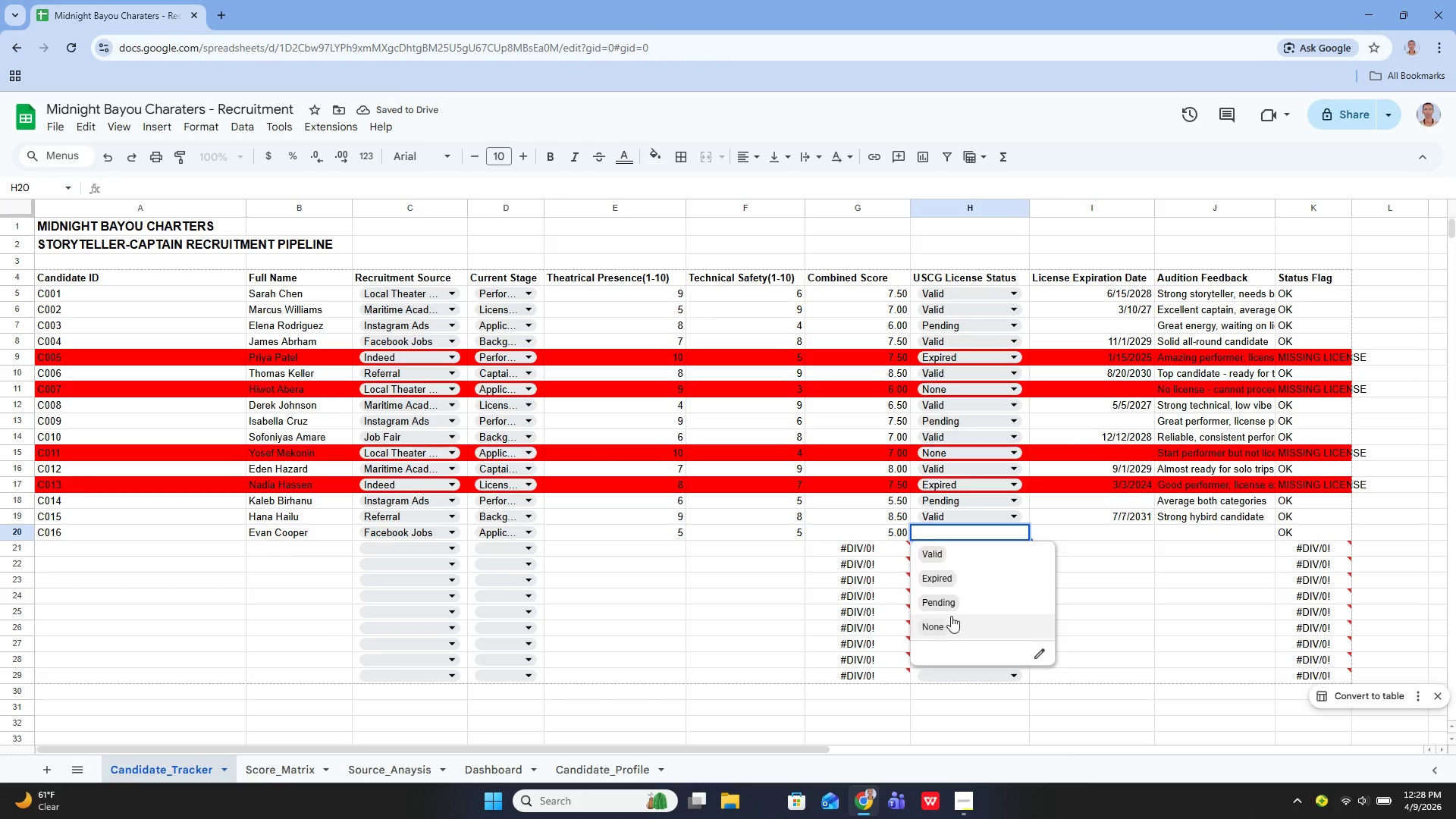 
mouse_move([1016, 536])
 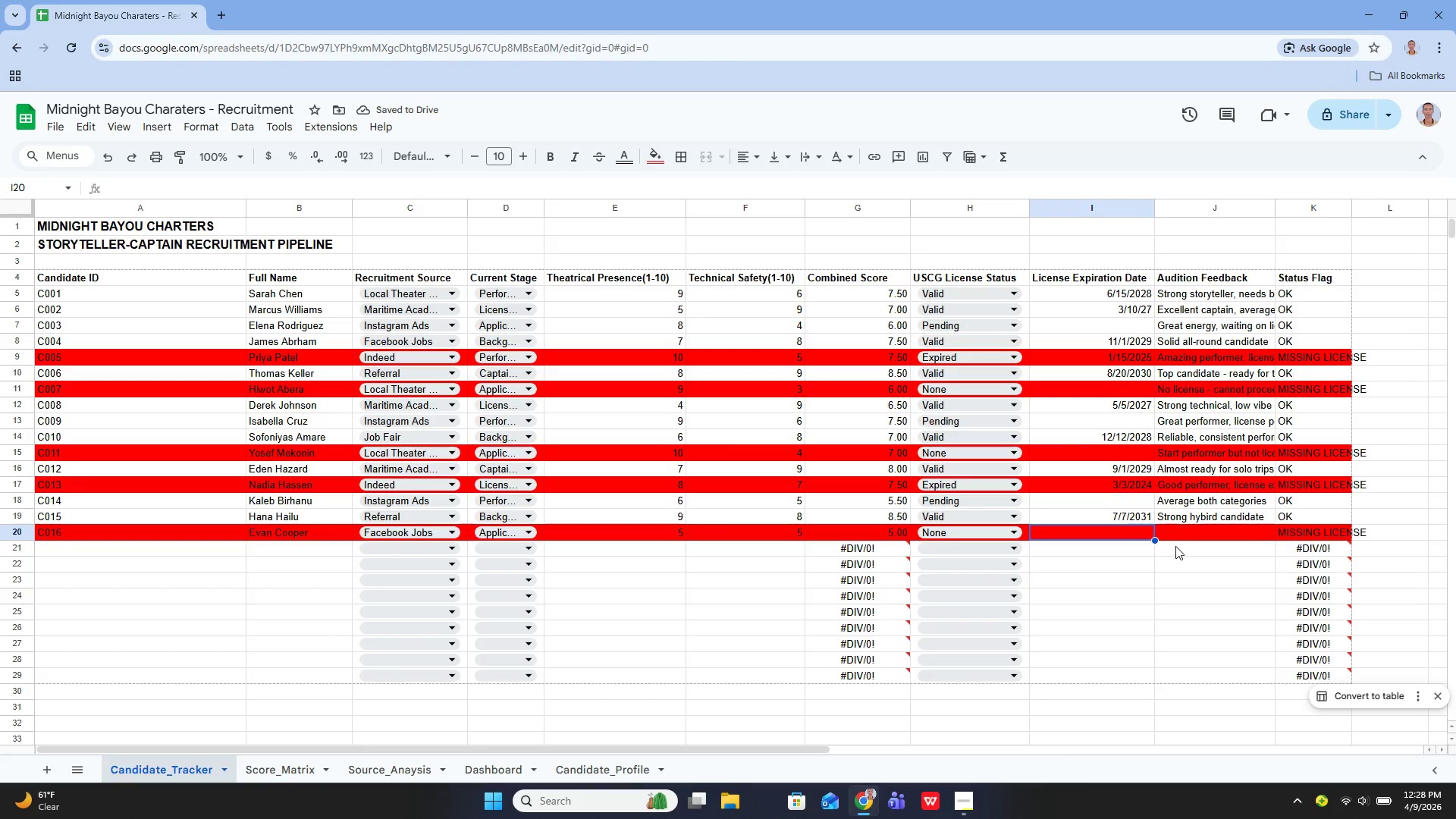 
left_click([1181, 540])